 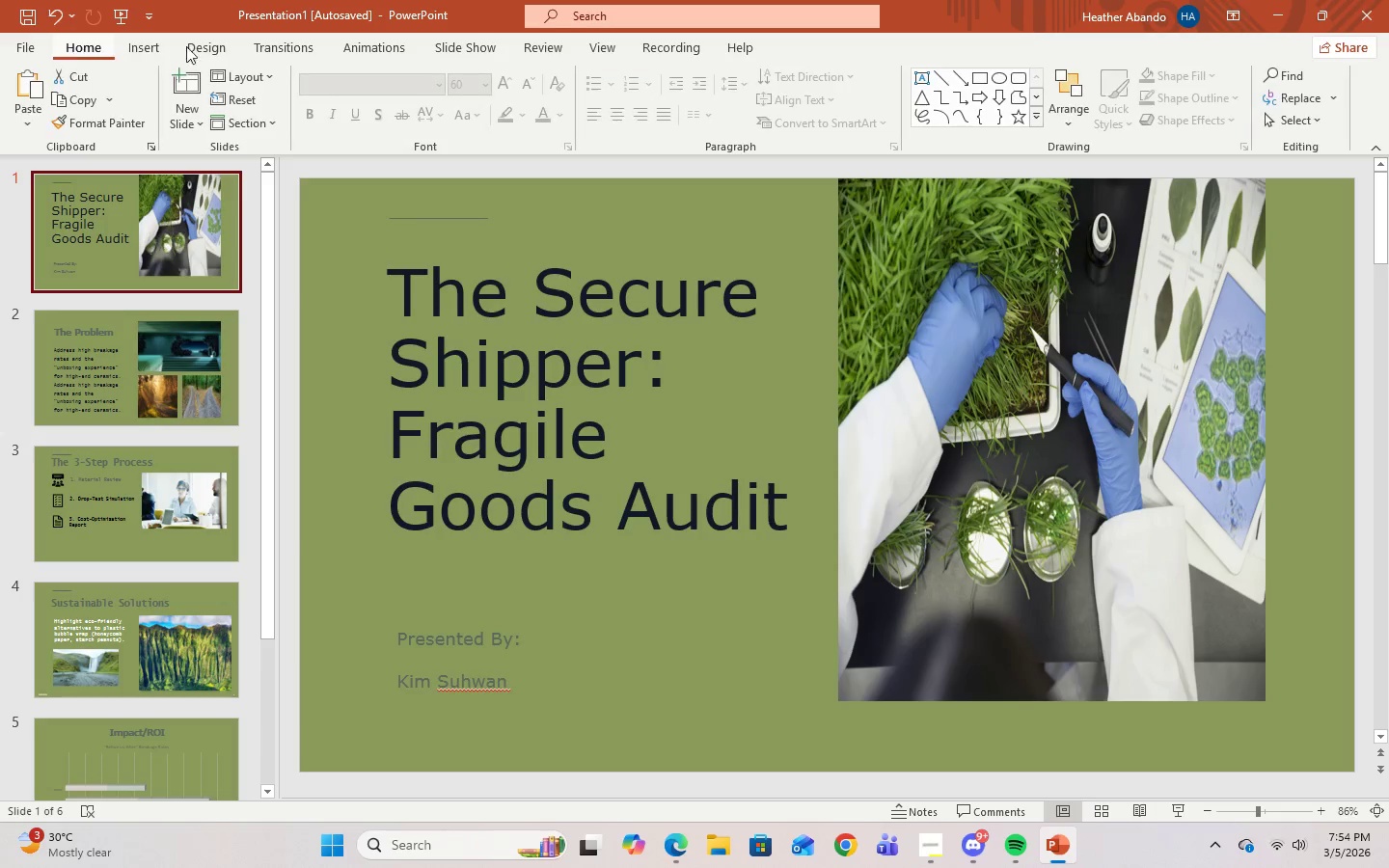 
left_click([180, 212])
 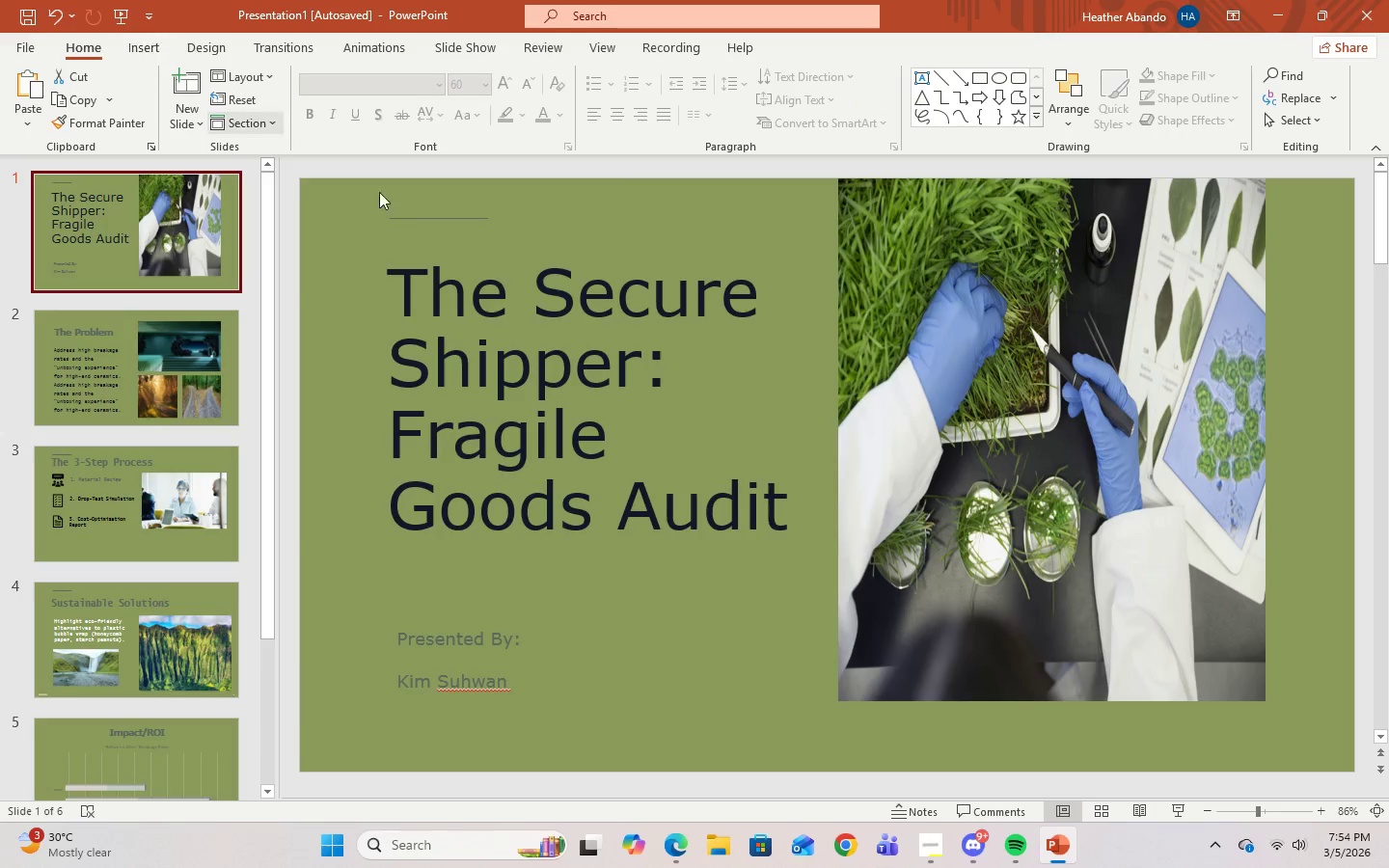 
left_click([416, 256])
 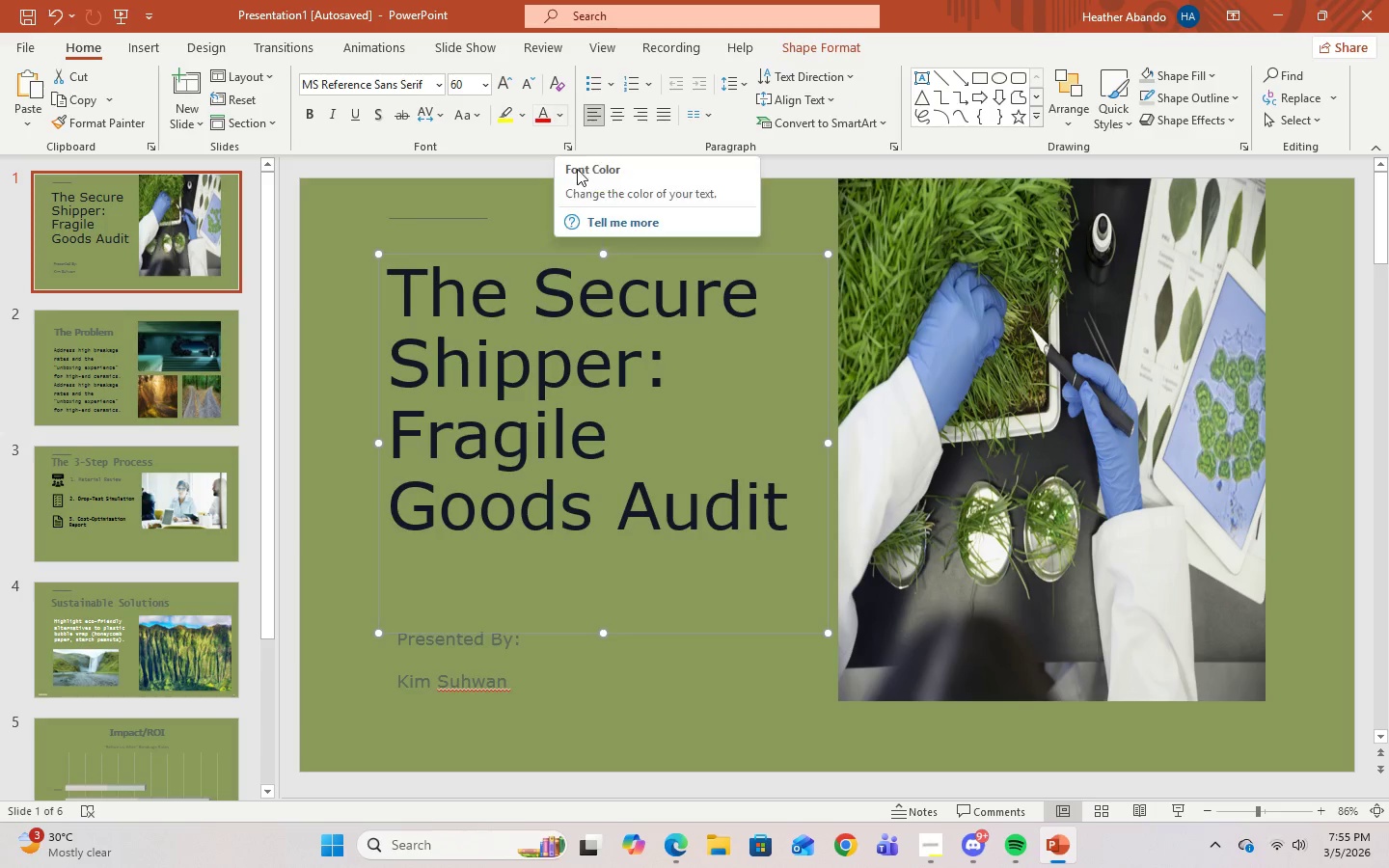 
double_click([791, 508])
 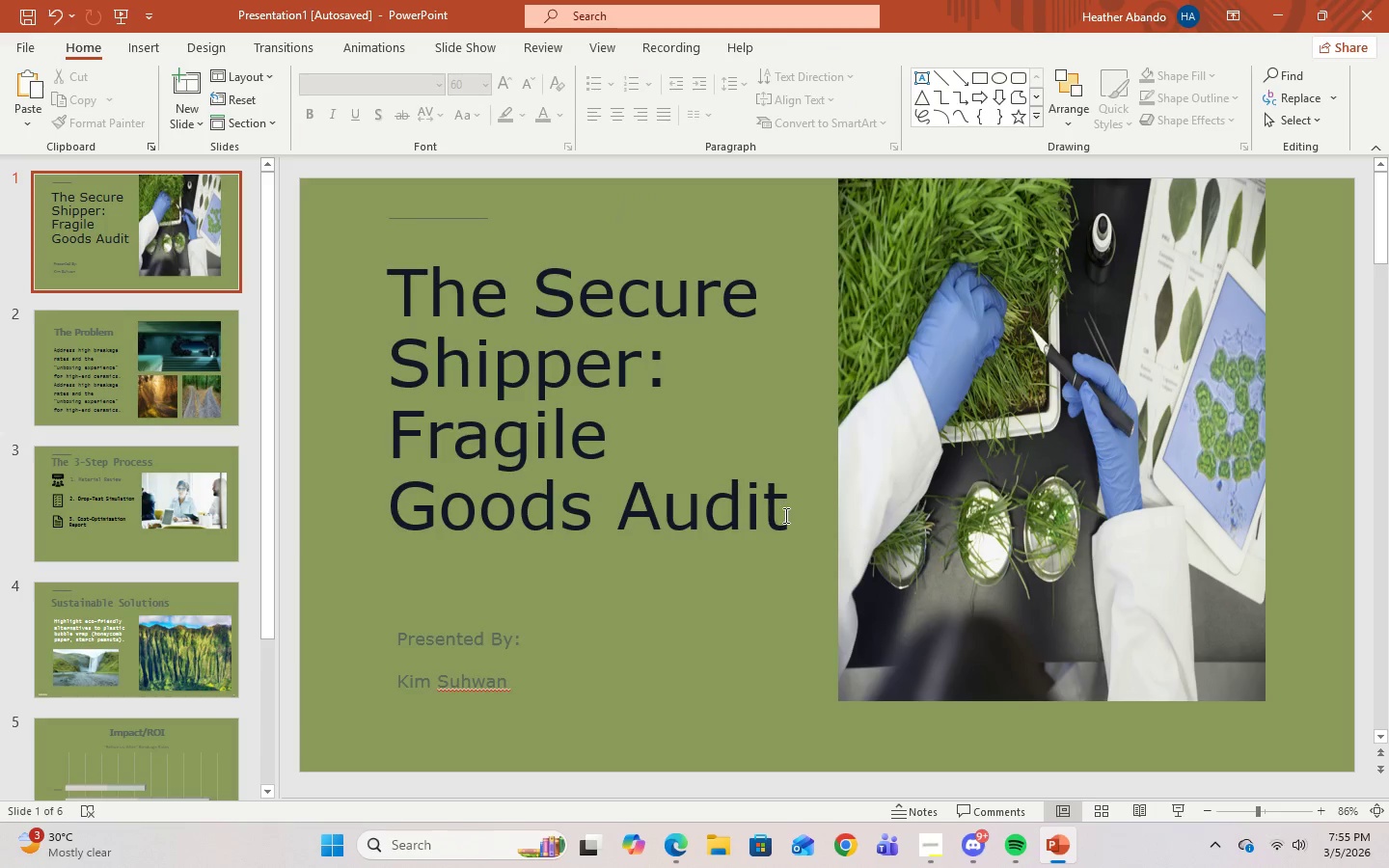 
triple_click([784, 515])
 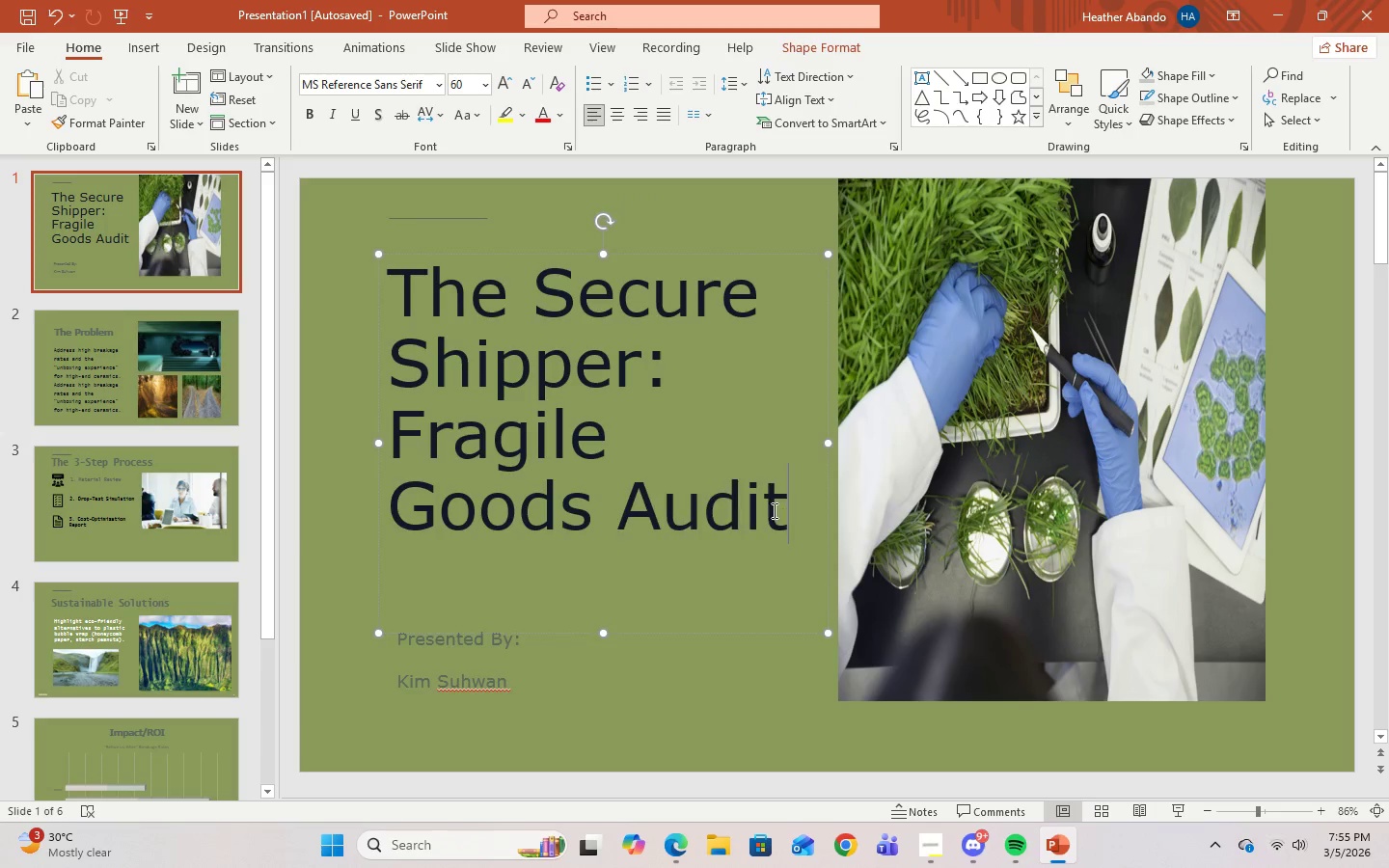 
left_click_drag(start_coordinate=[780, 514], to_coordinate=[421, 310])
 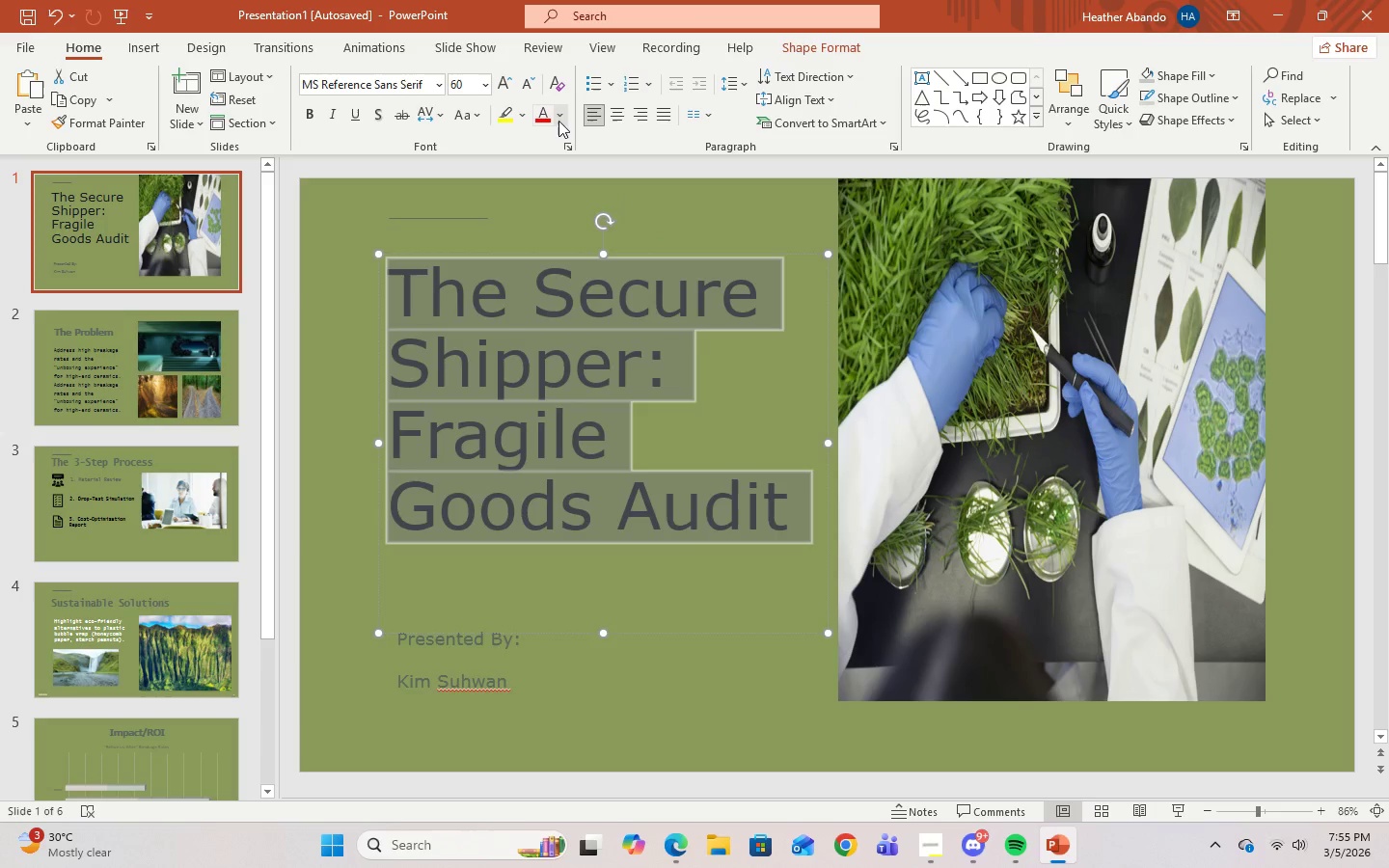 
left_click([558, 121])
 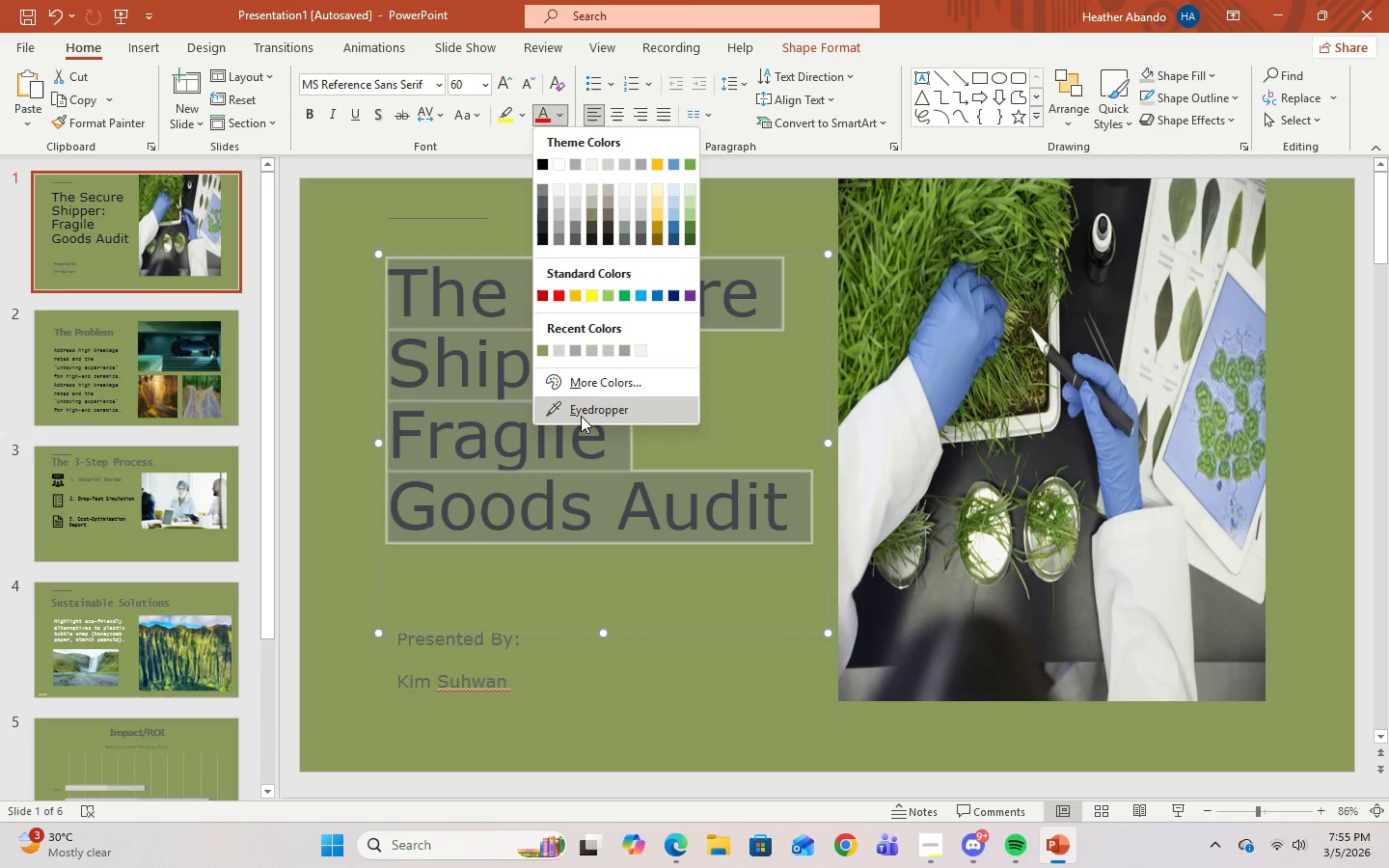 
left_click([577, 388])
 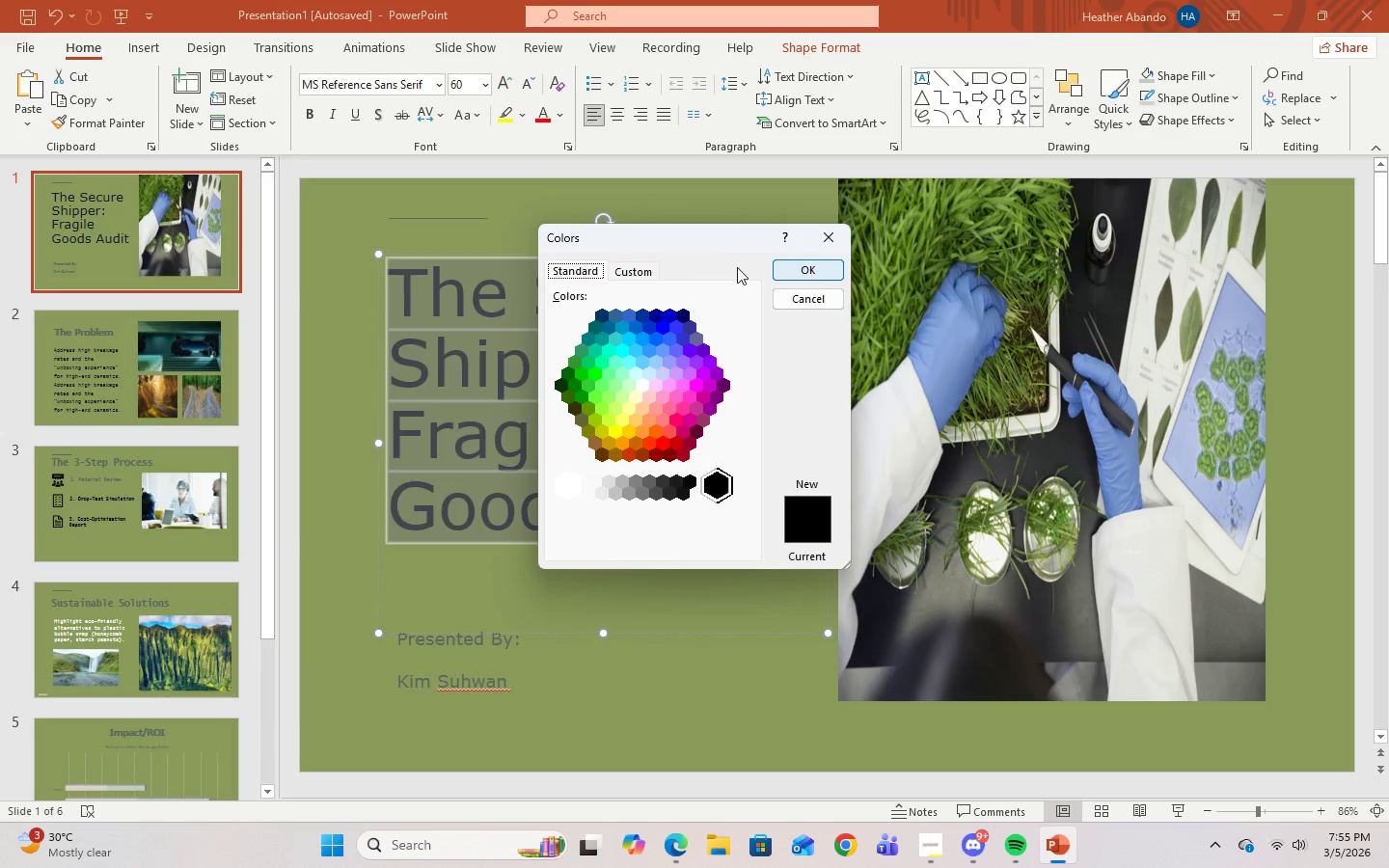 
left_click([609, 265])
 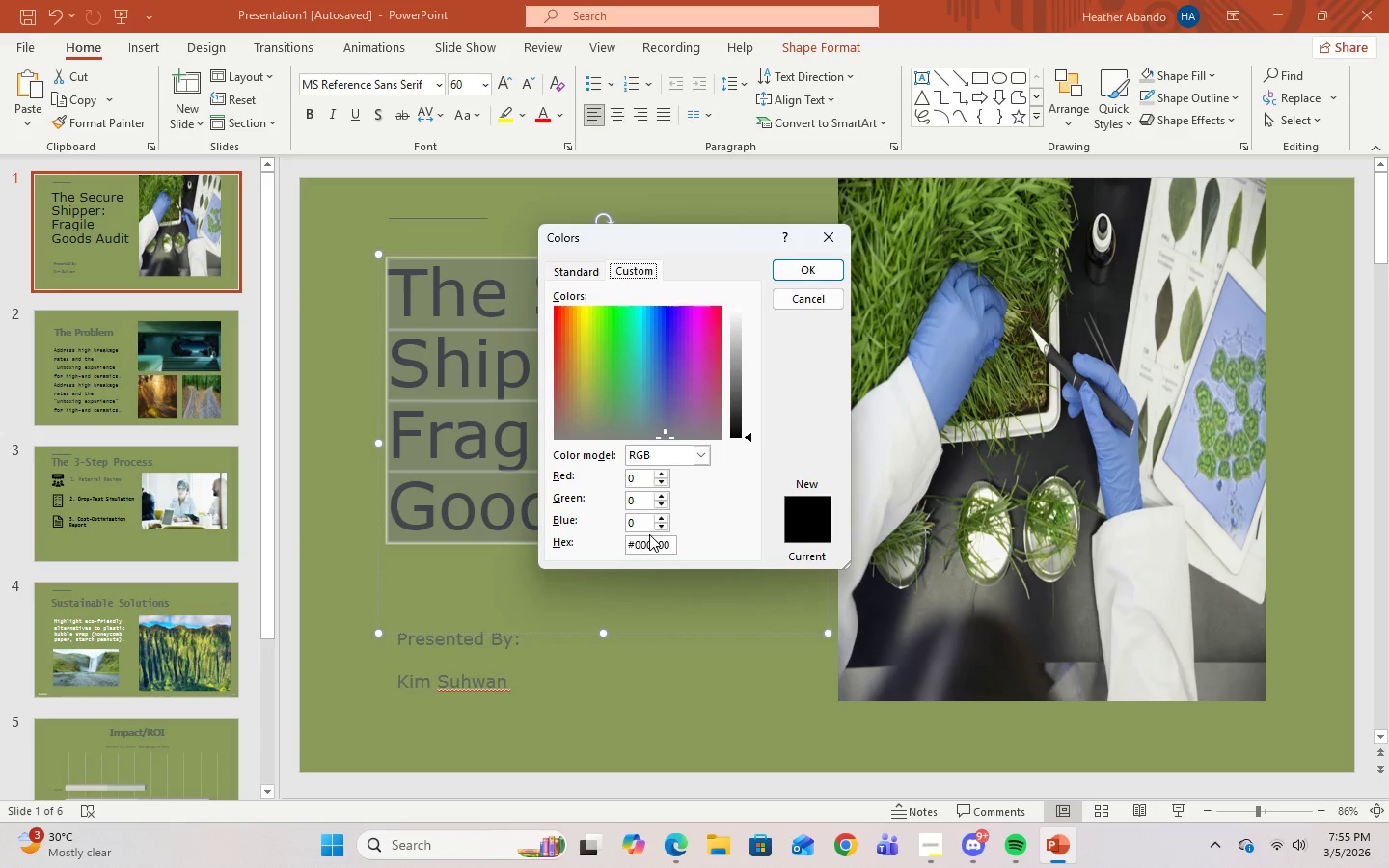 
double_click([651, 546])
 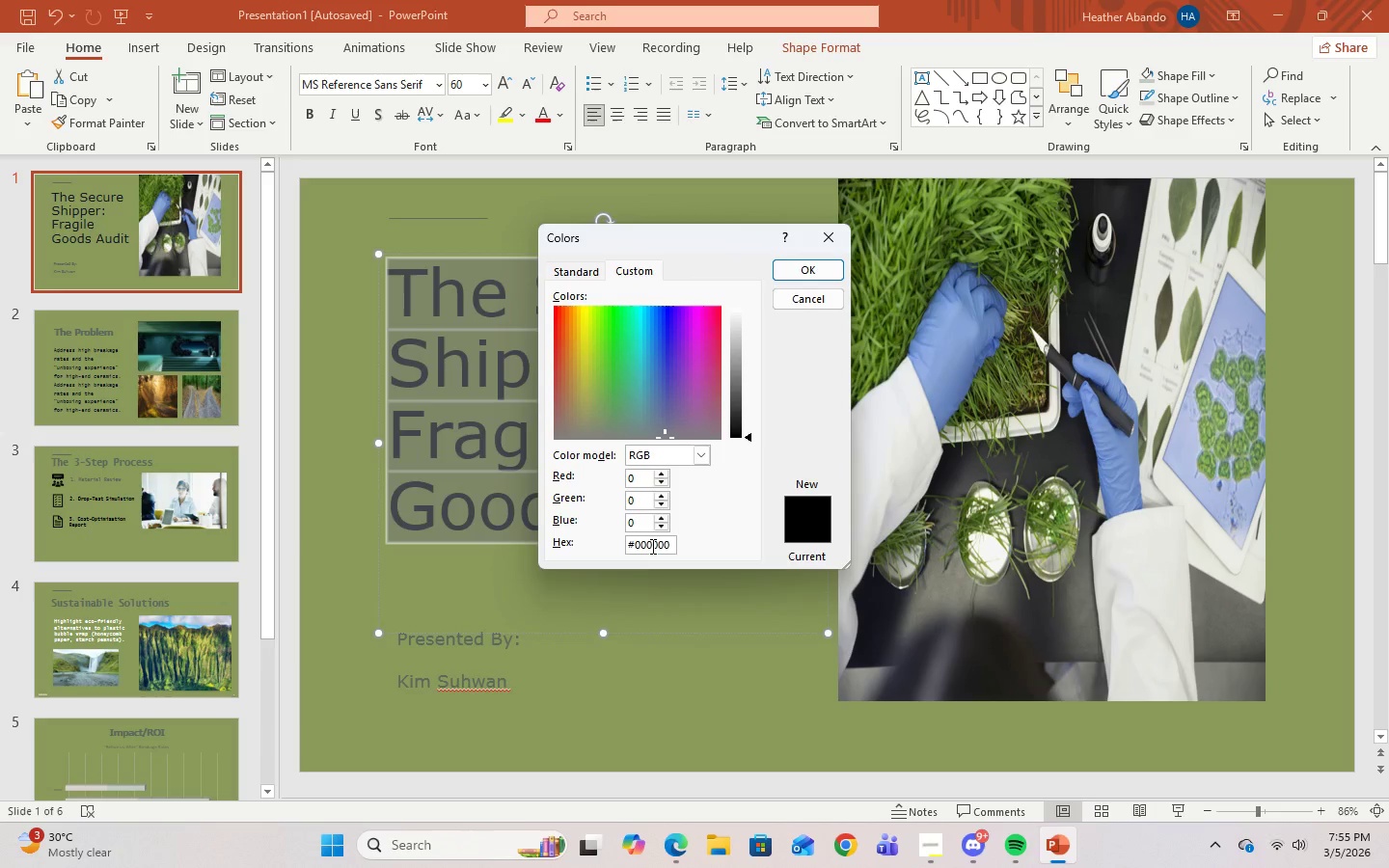 
key(Control+A)
 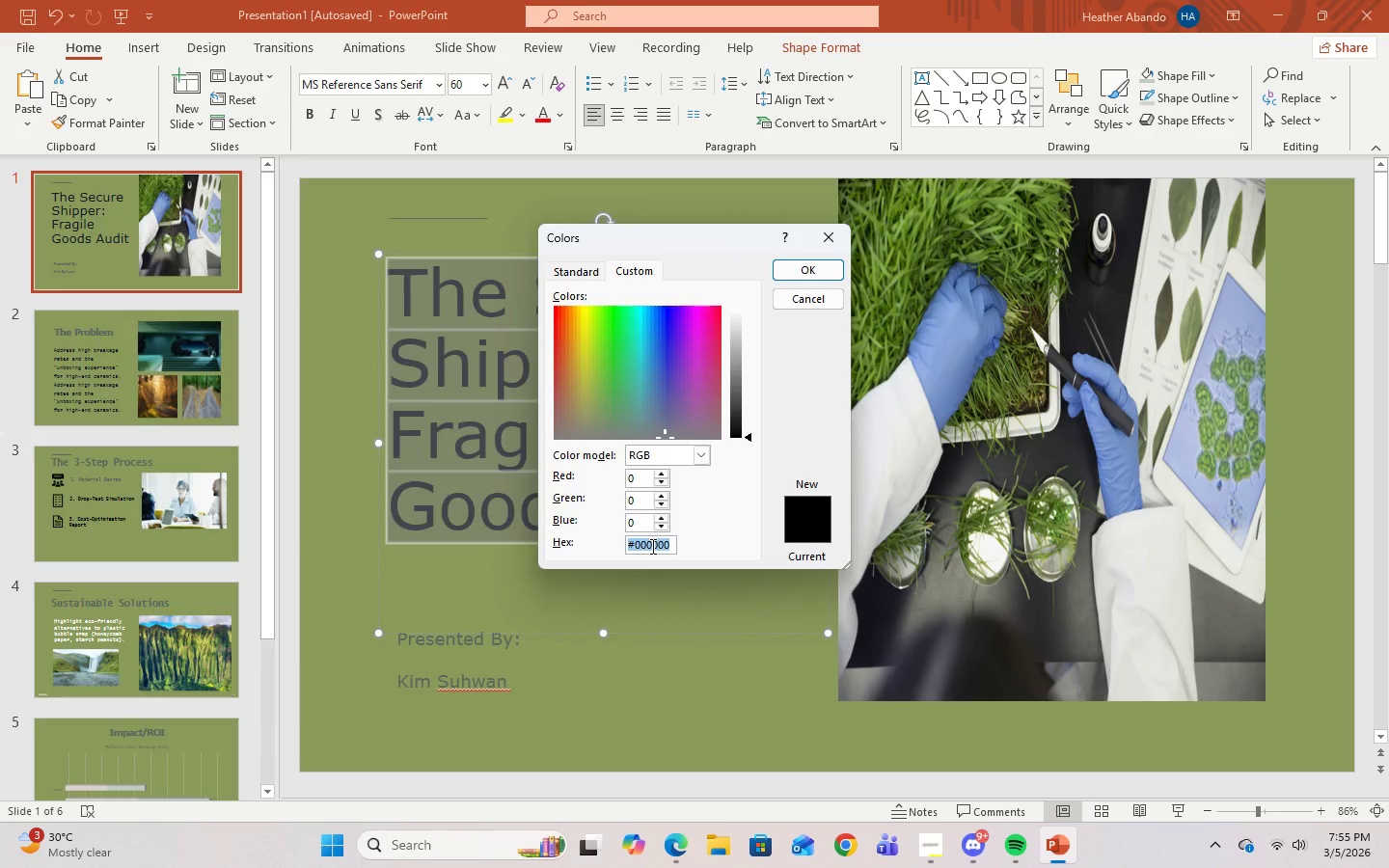 
key(Control+V)
 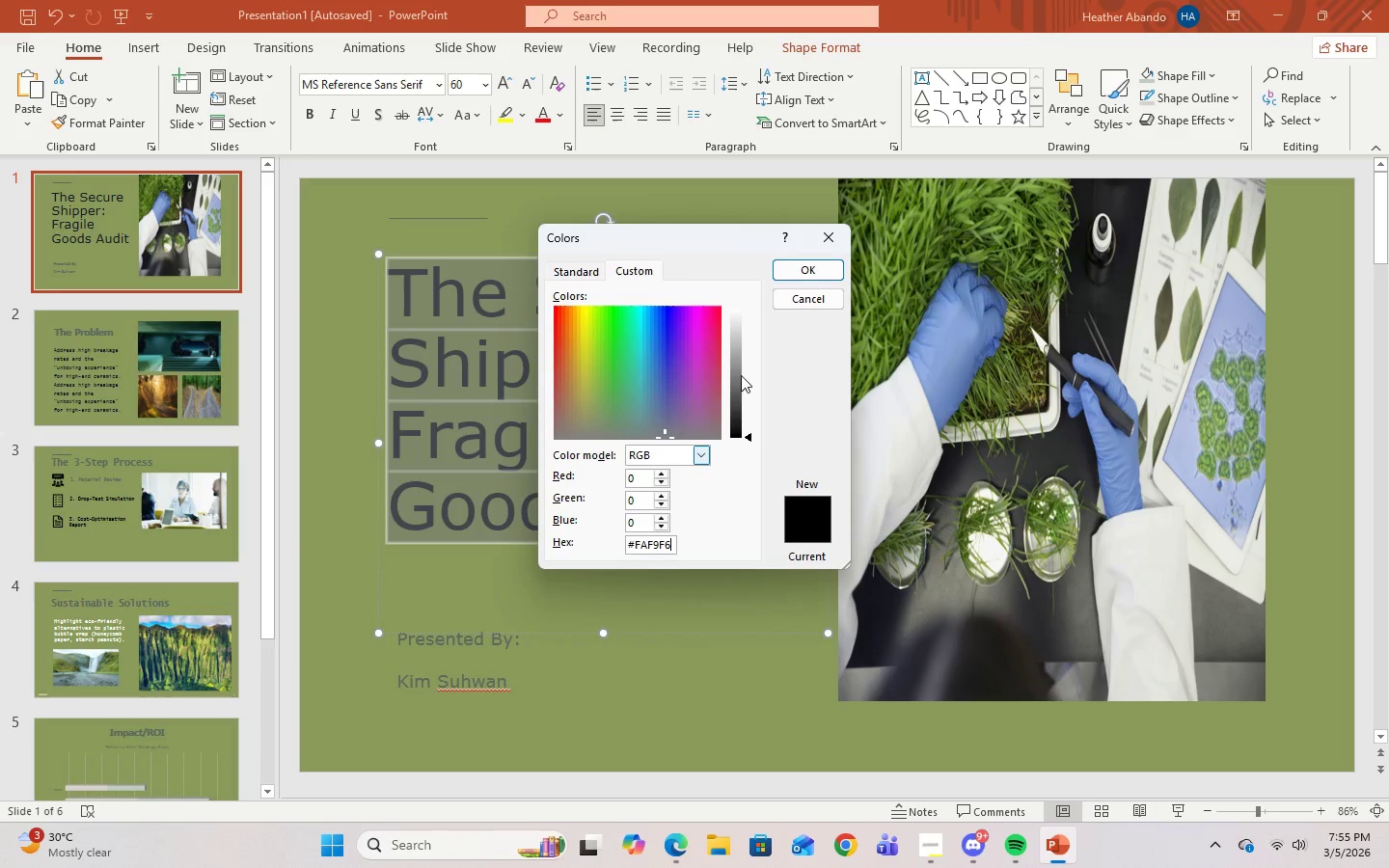 
key(Enter)
 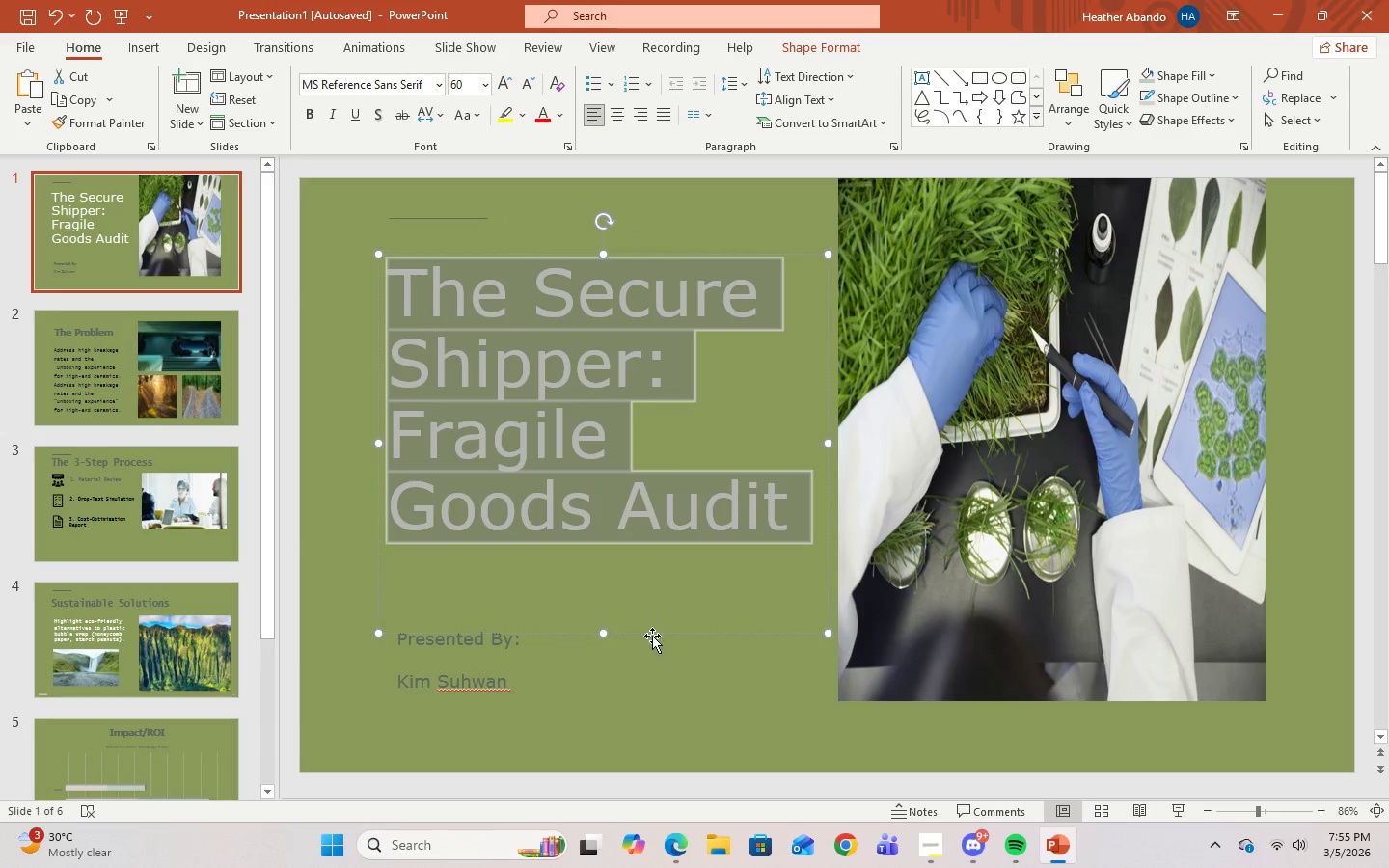 
left_click([671, 680])
 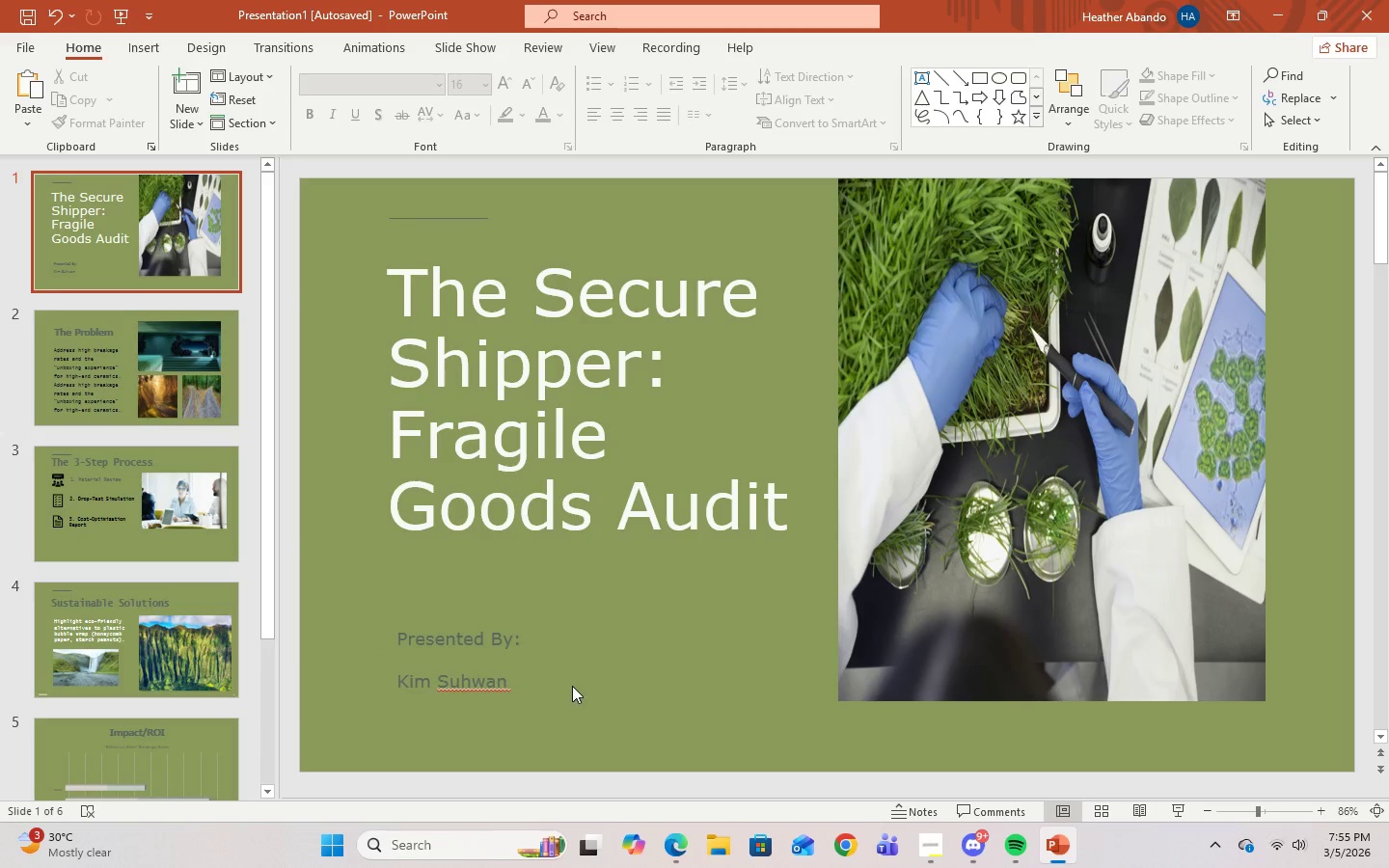 
double_click([507, 671])
 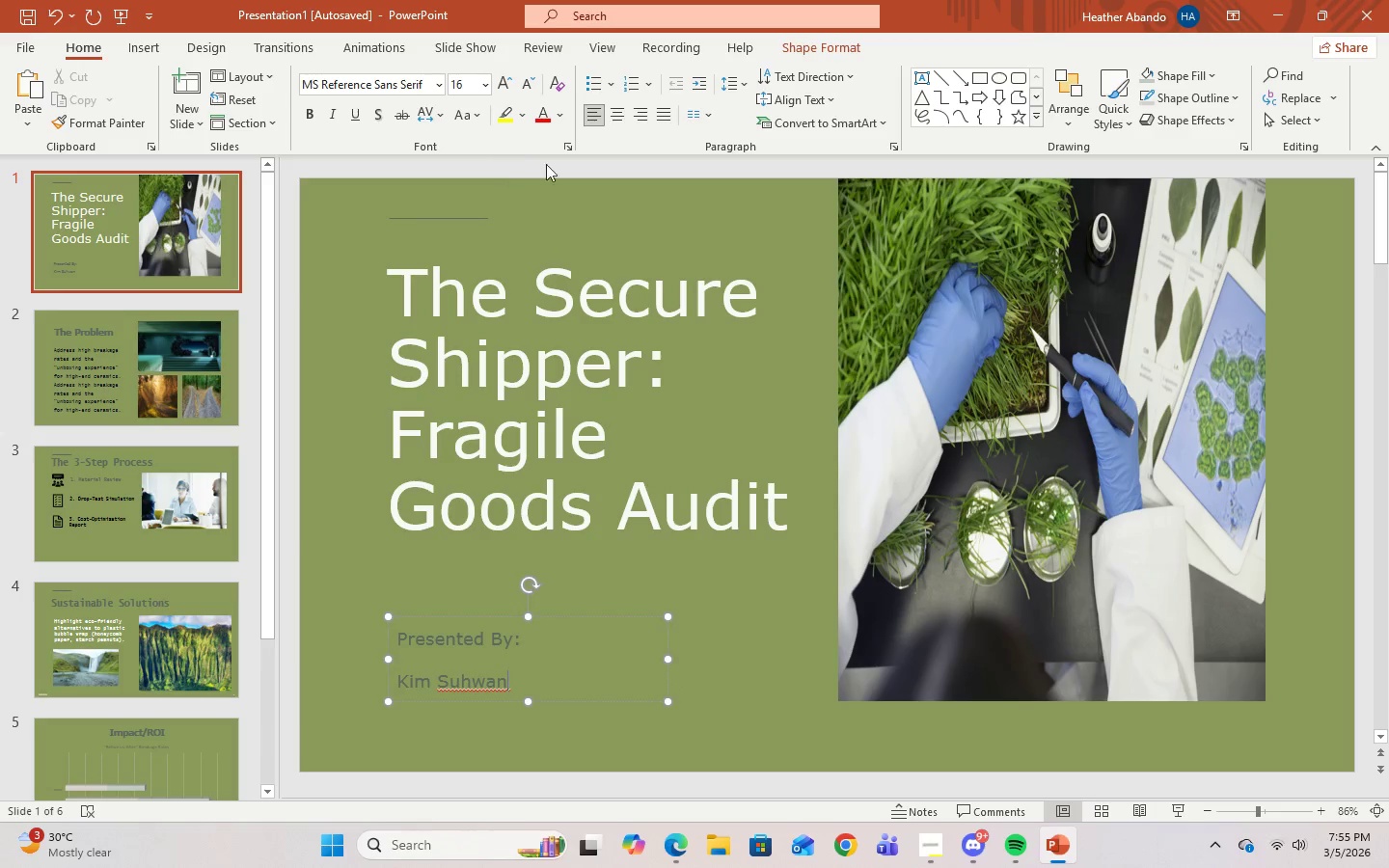 
left_click([556, 117])
 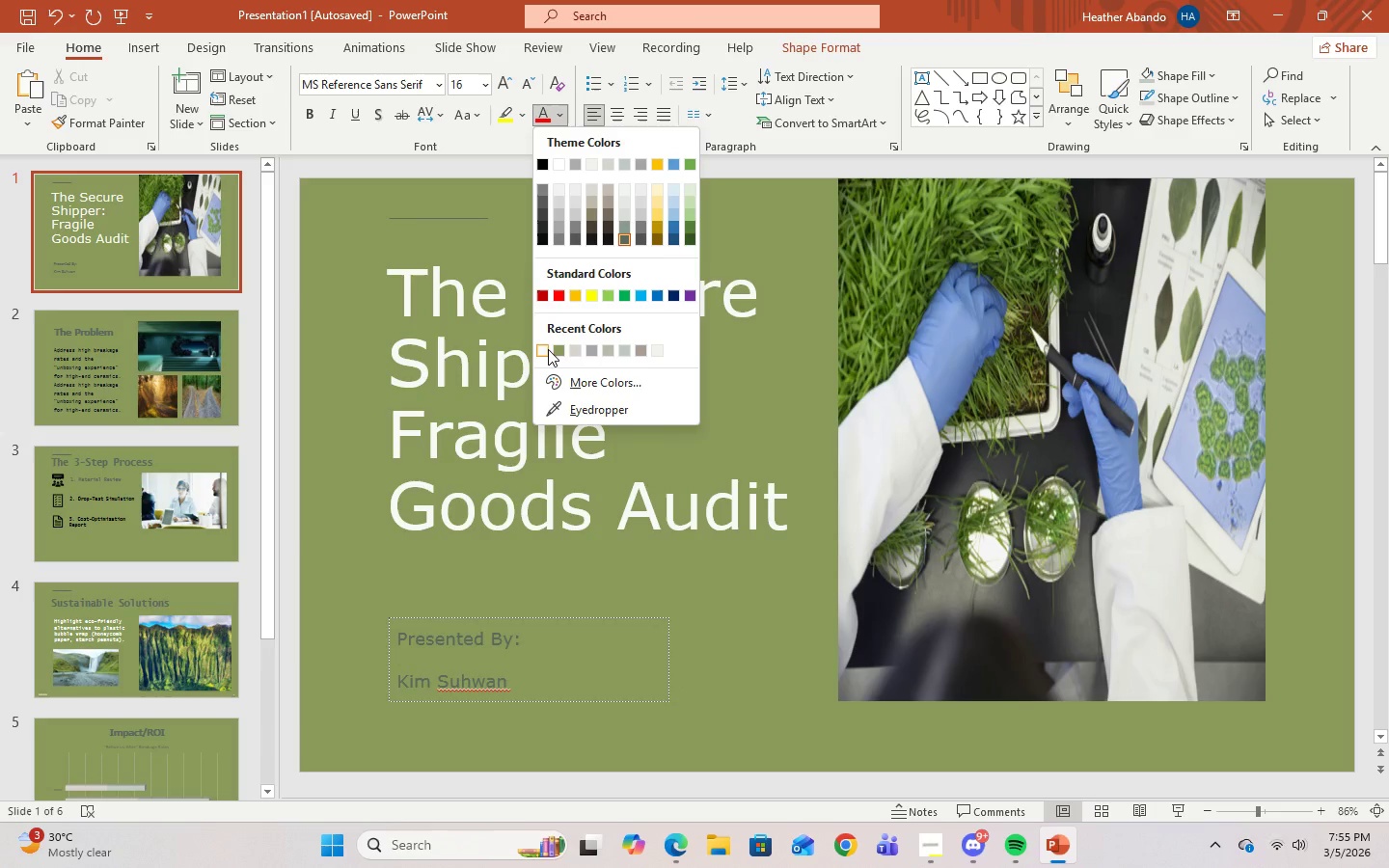 
left_click([543, 349])
 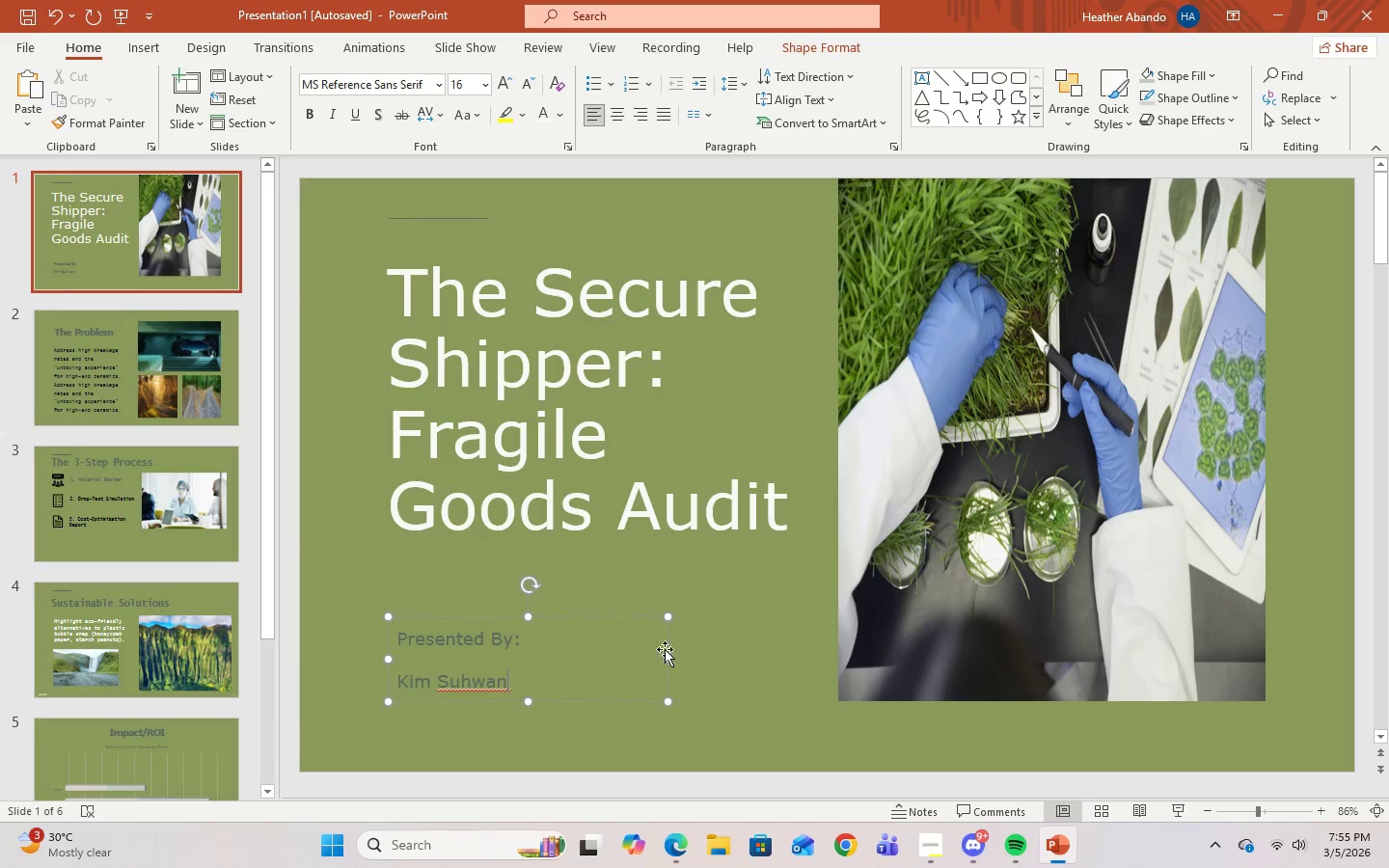 
left_click([668, 659])
 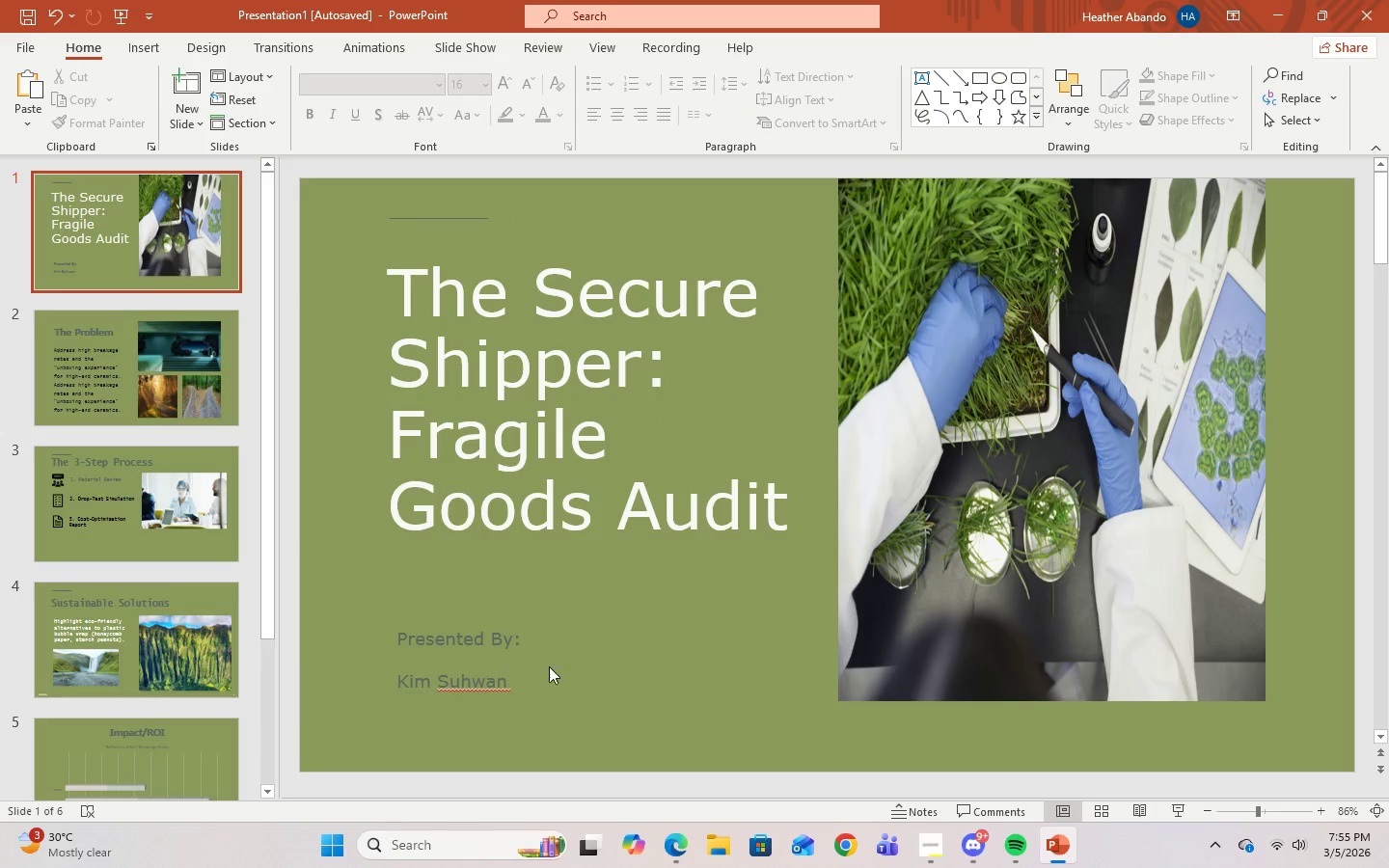 
double_click([516, 673])
 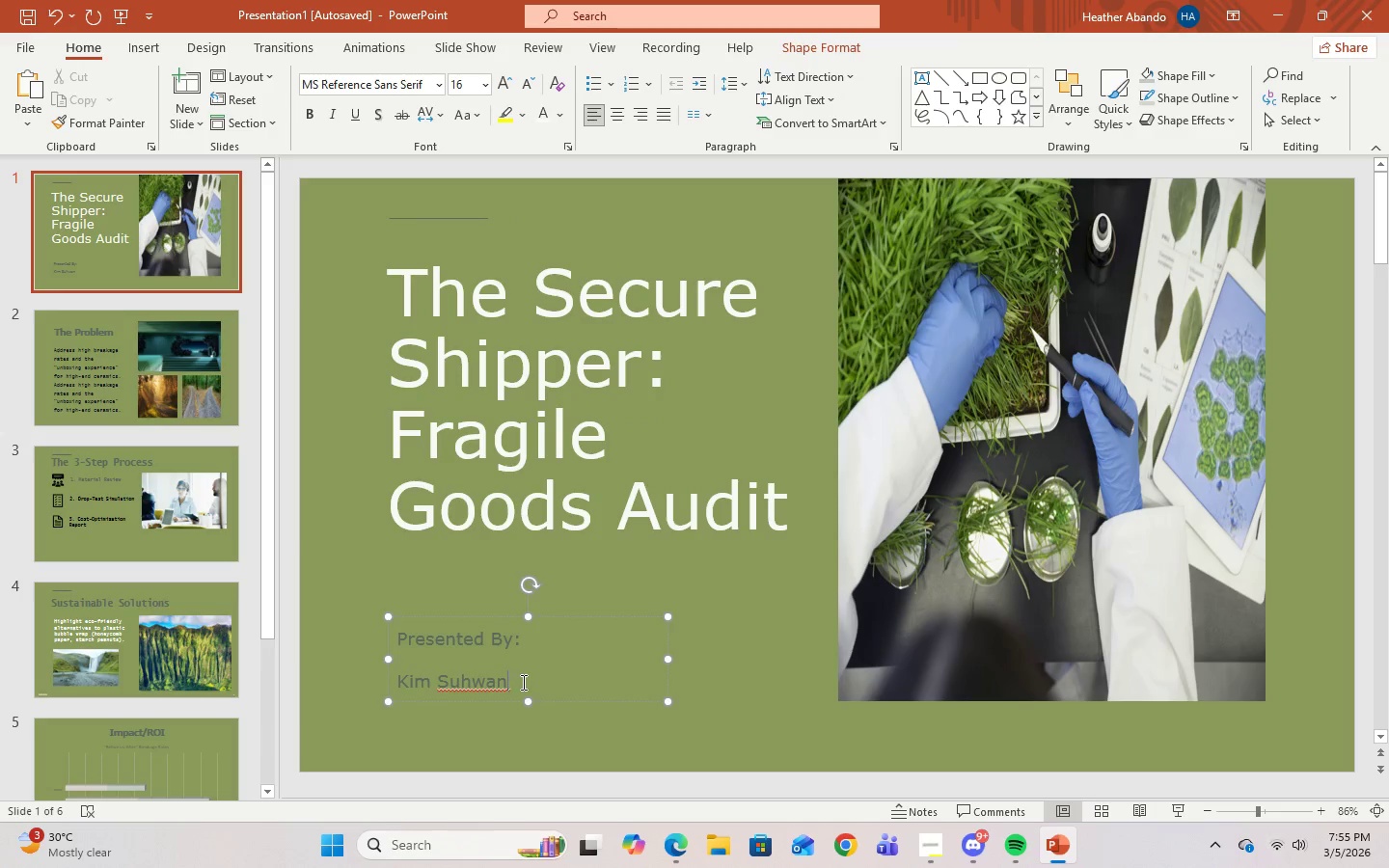 
left_click_drag(start_coordinate=[522, 681], to_coordinate=[436, 612])
 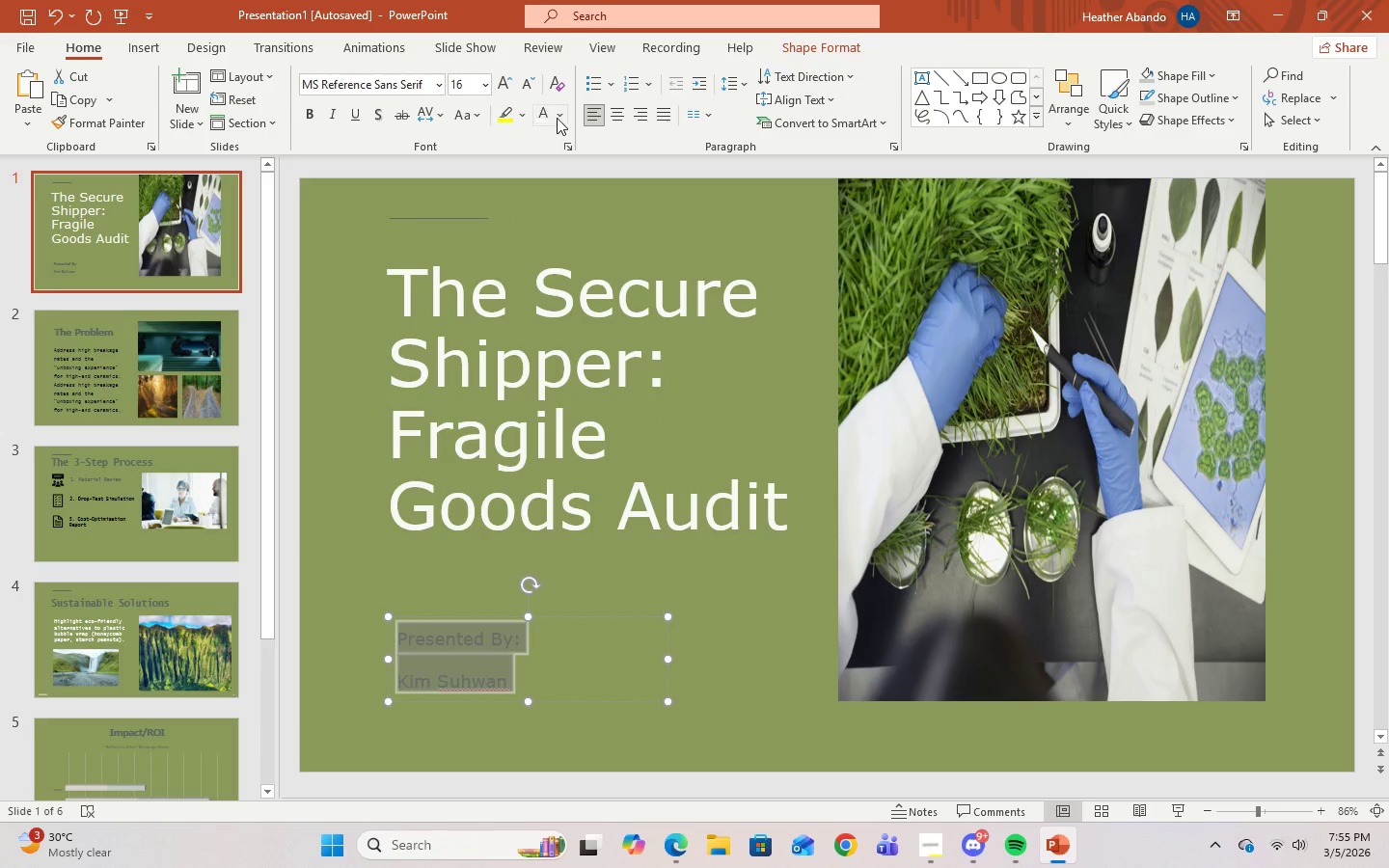 
left_click([560, 118])
 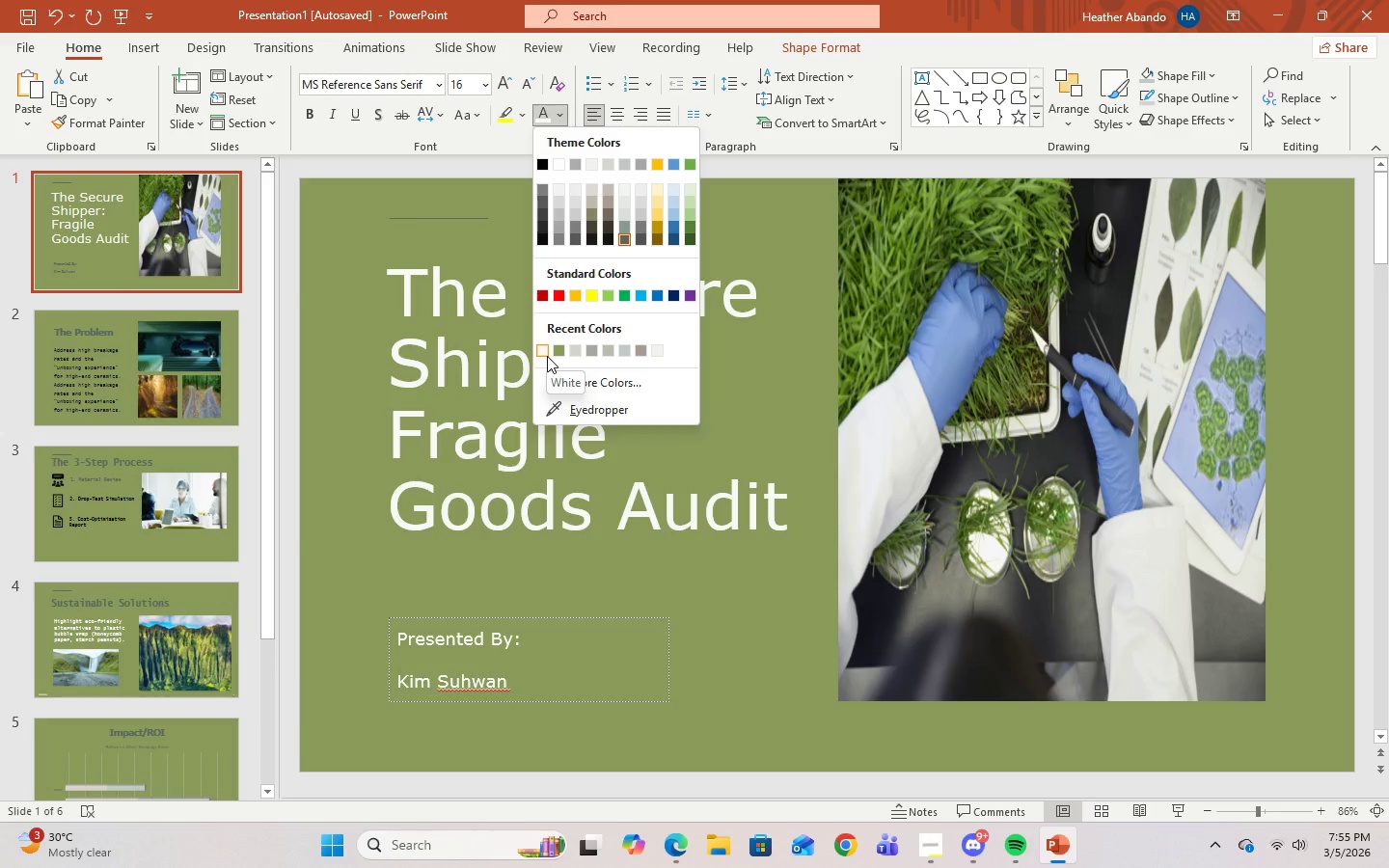 
left_click([544, 354])
 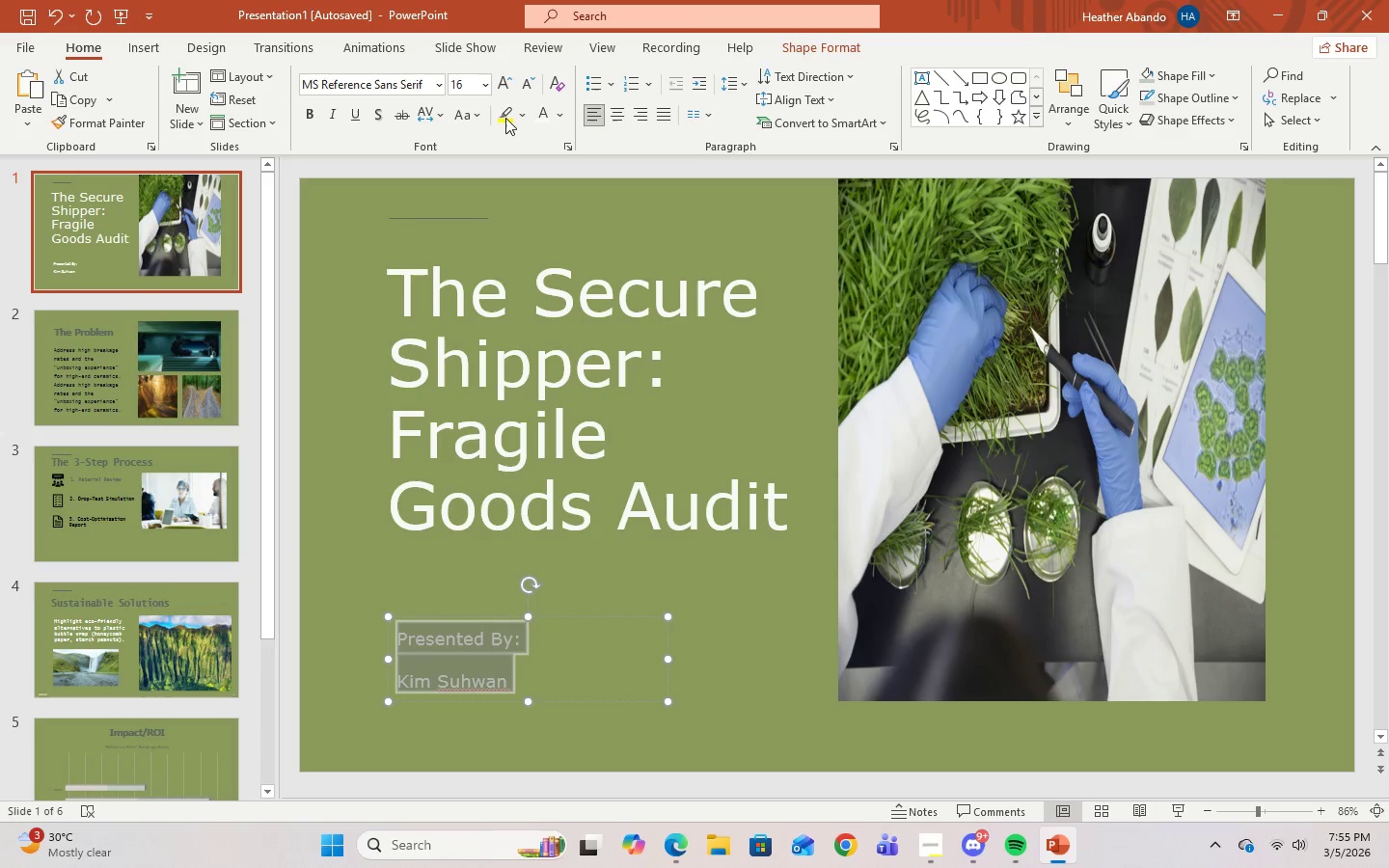 
left_click([562, 120])
 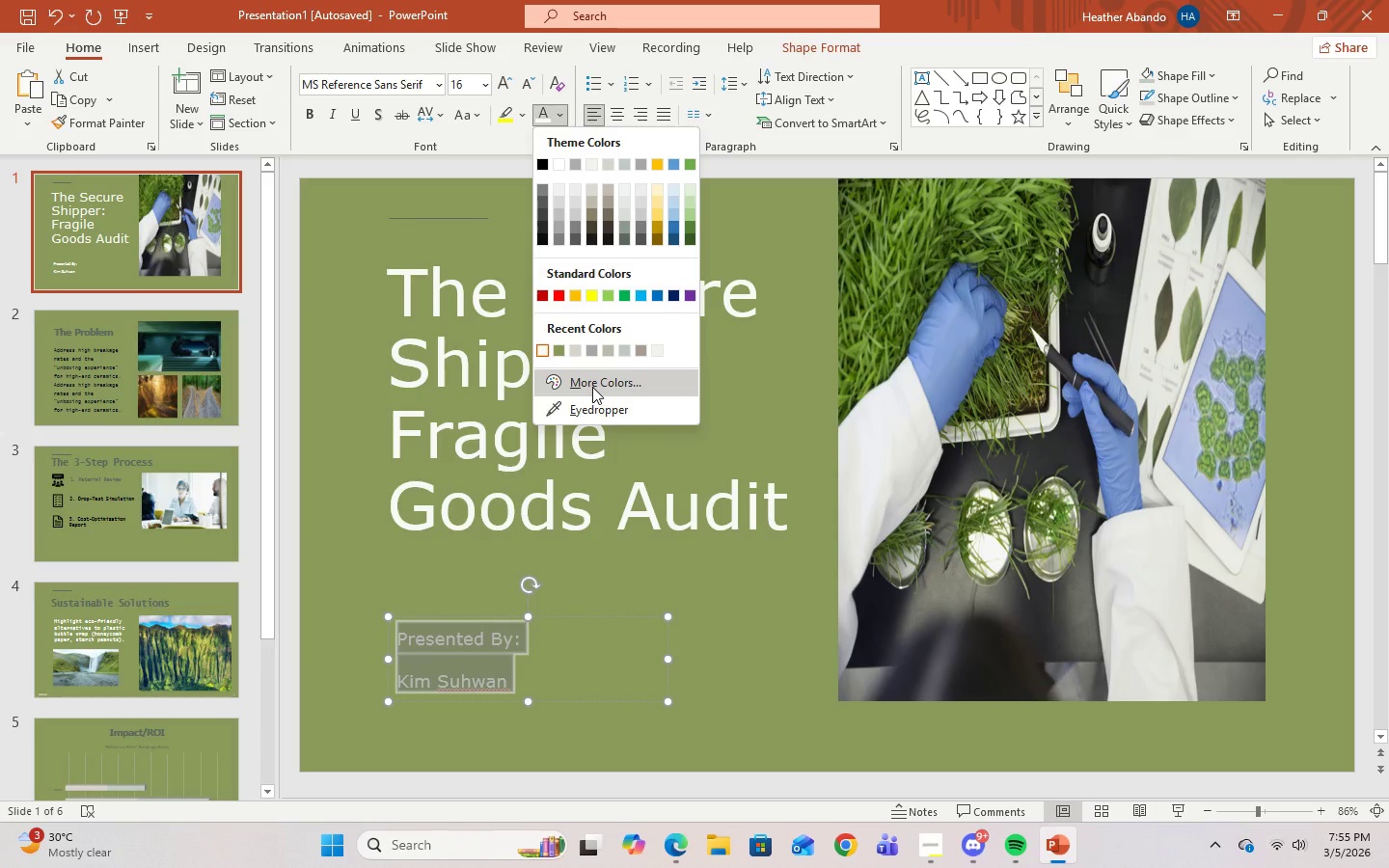 
left_click([592, 387])
 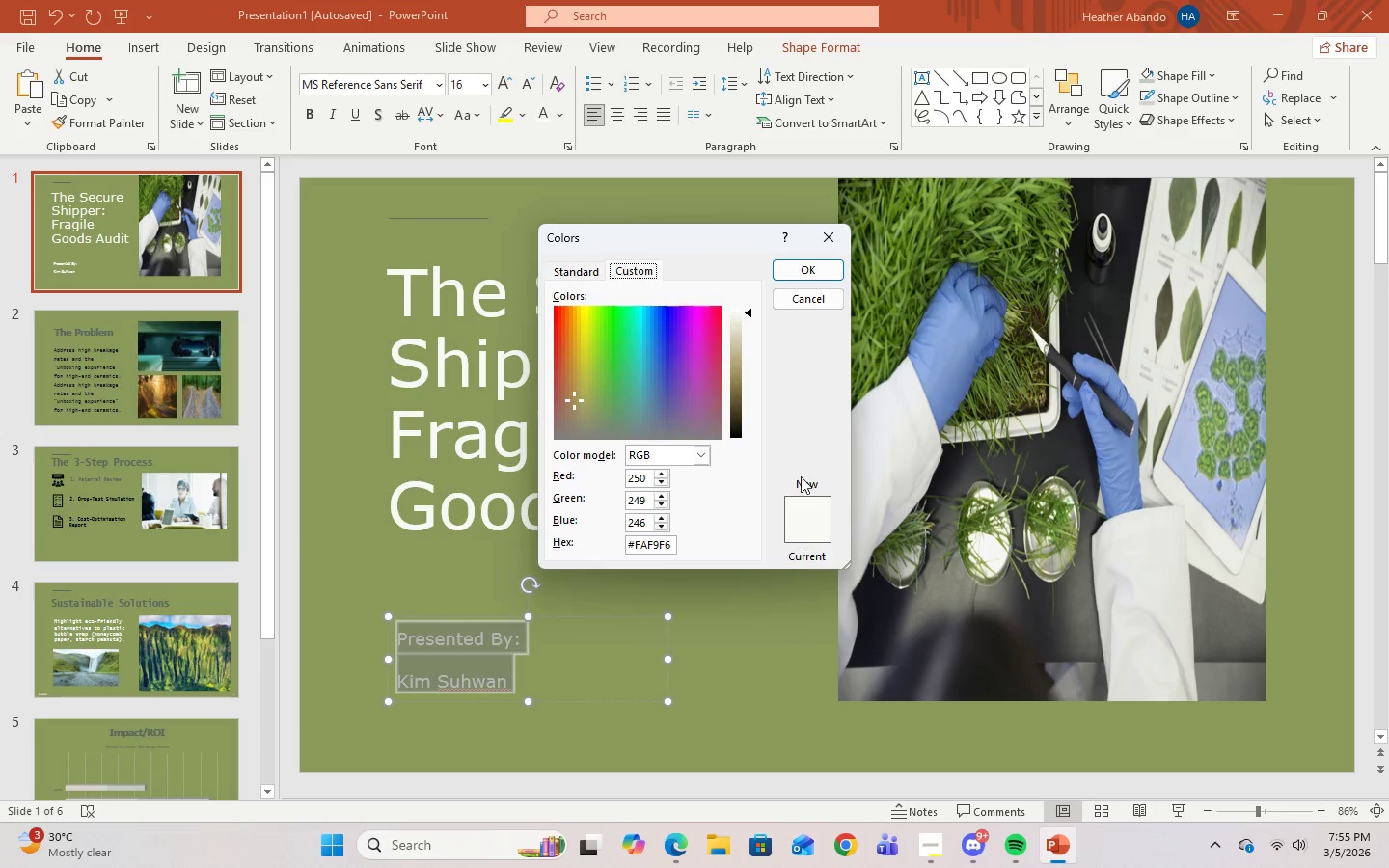 
left_click([799, 262])
 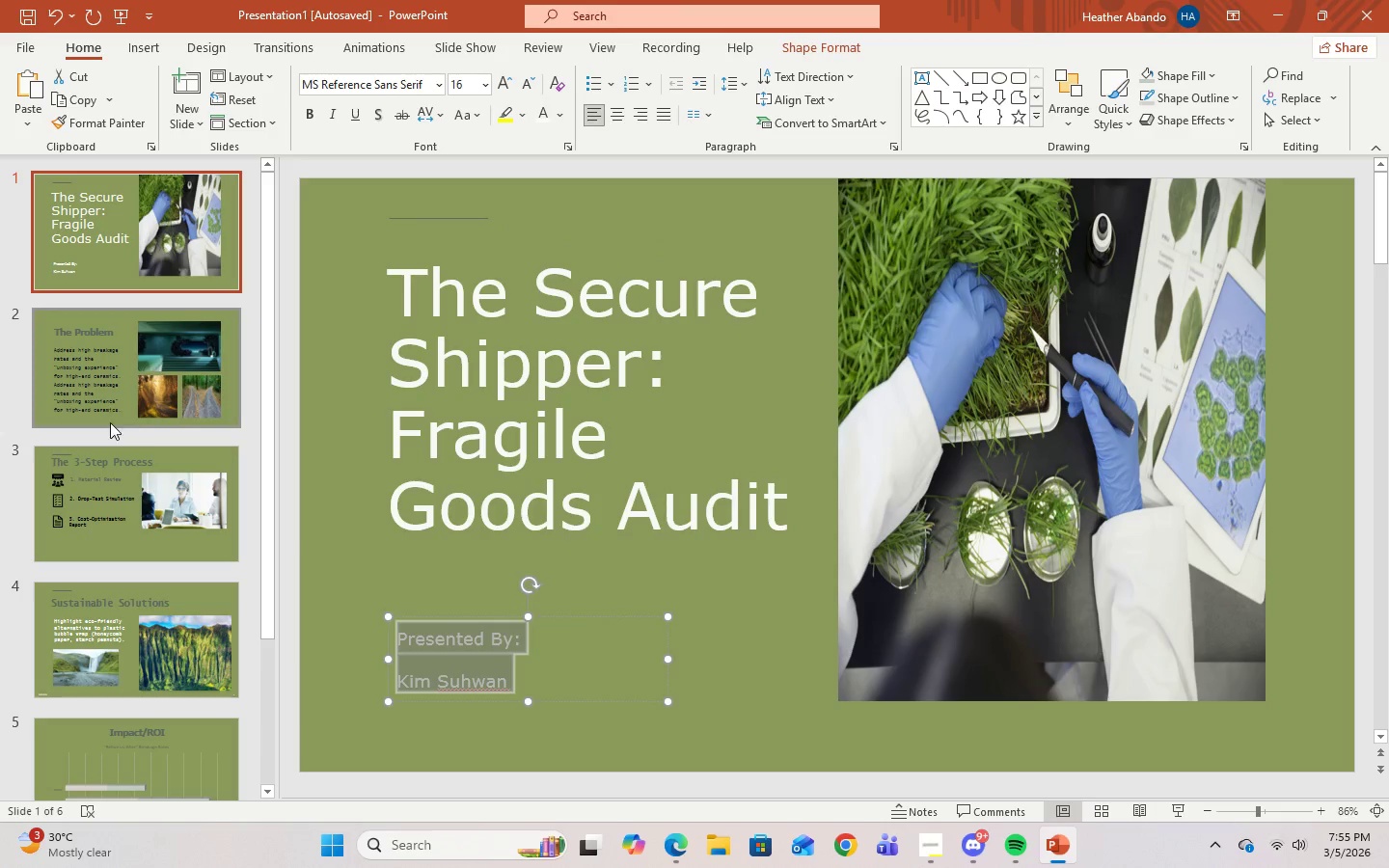 
left_click([106, 403])
 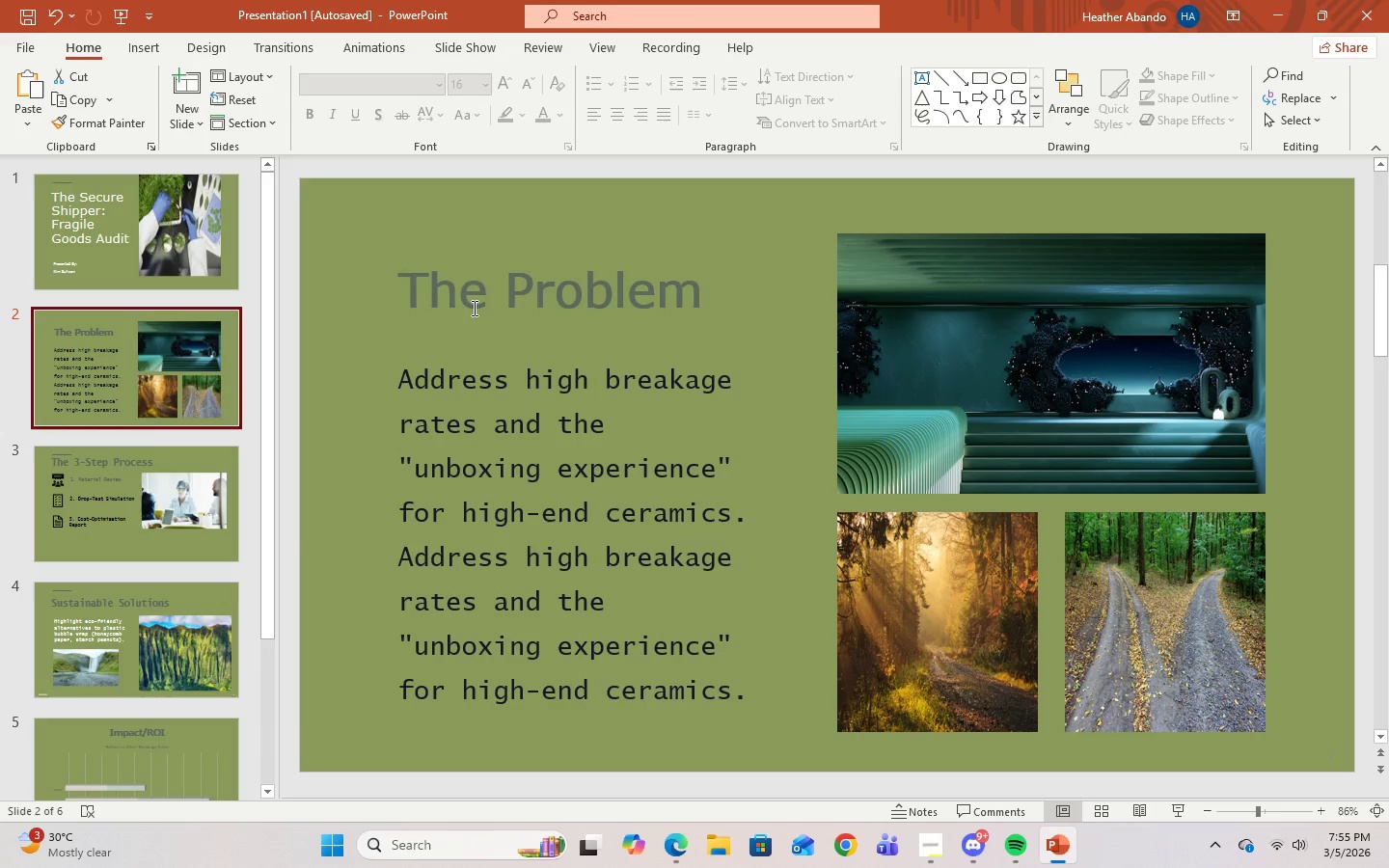 
left_click([473, 308])
 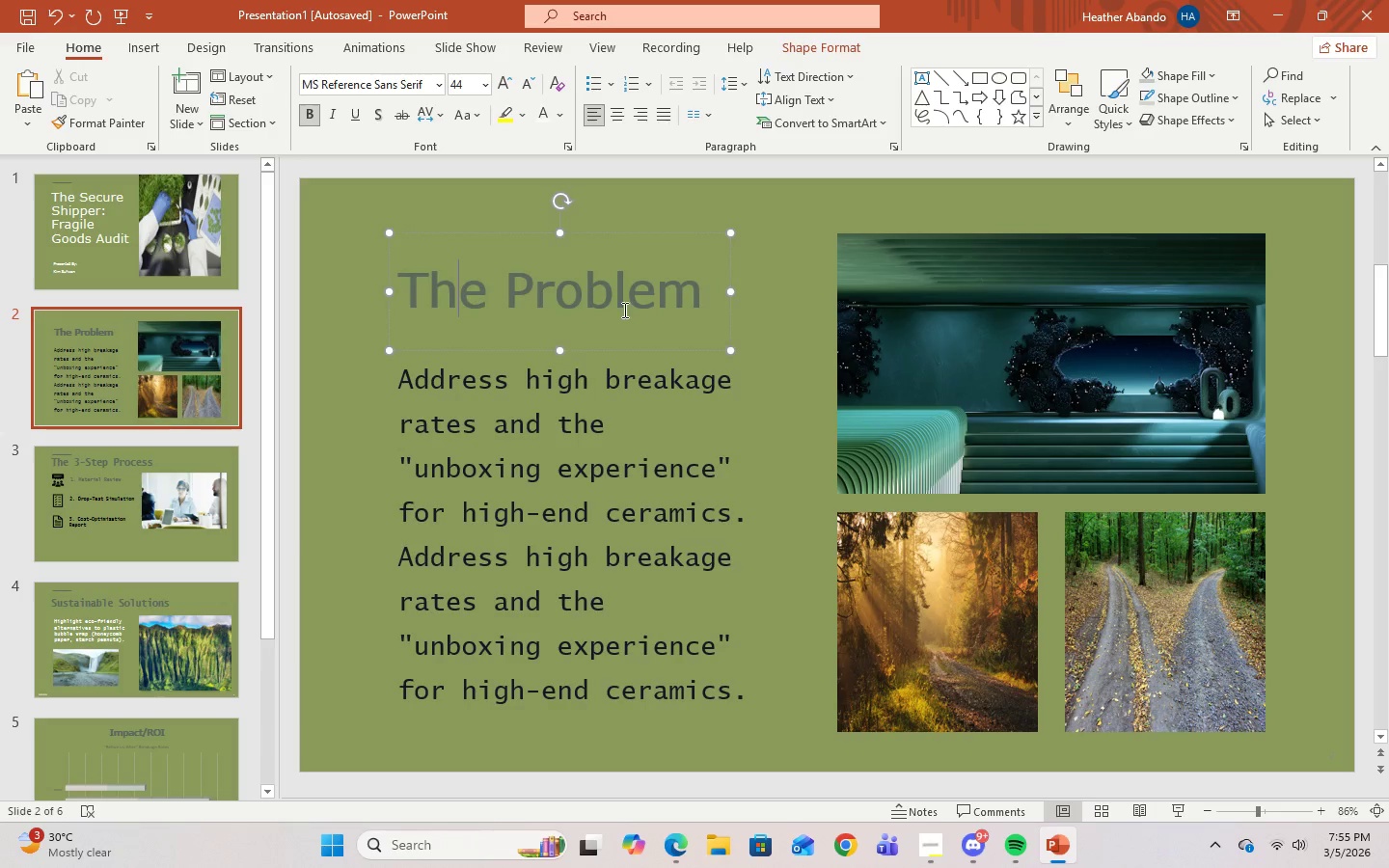 
left_click([638, 310])
 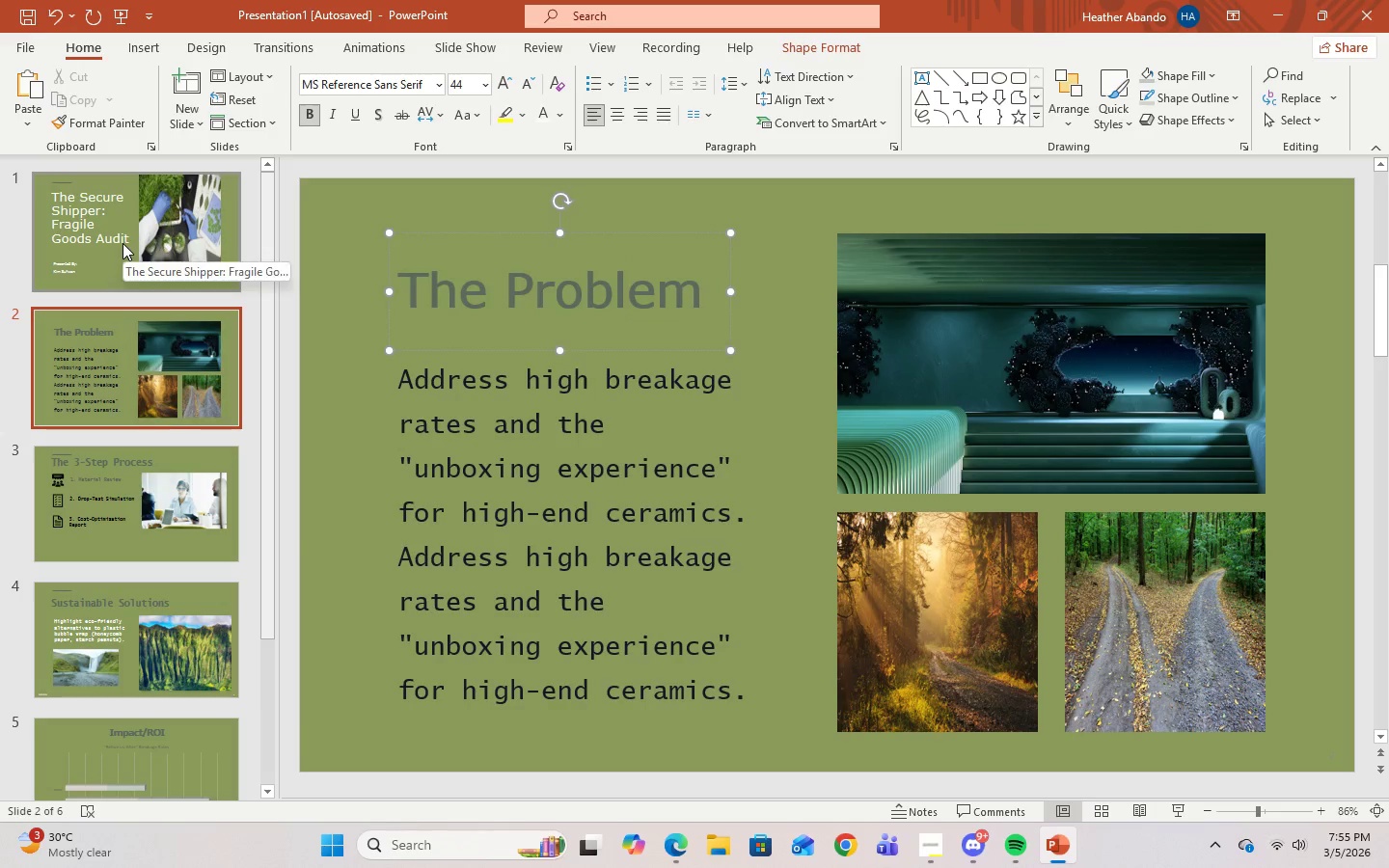 
left_click([123, 243])
 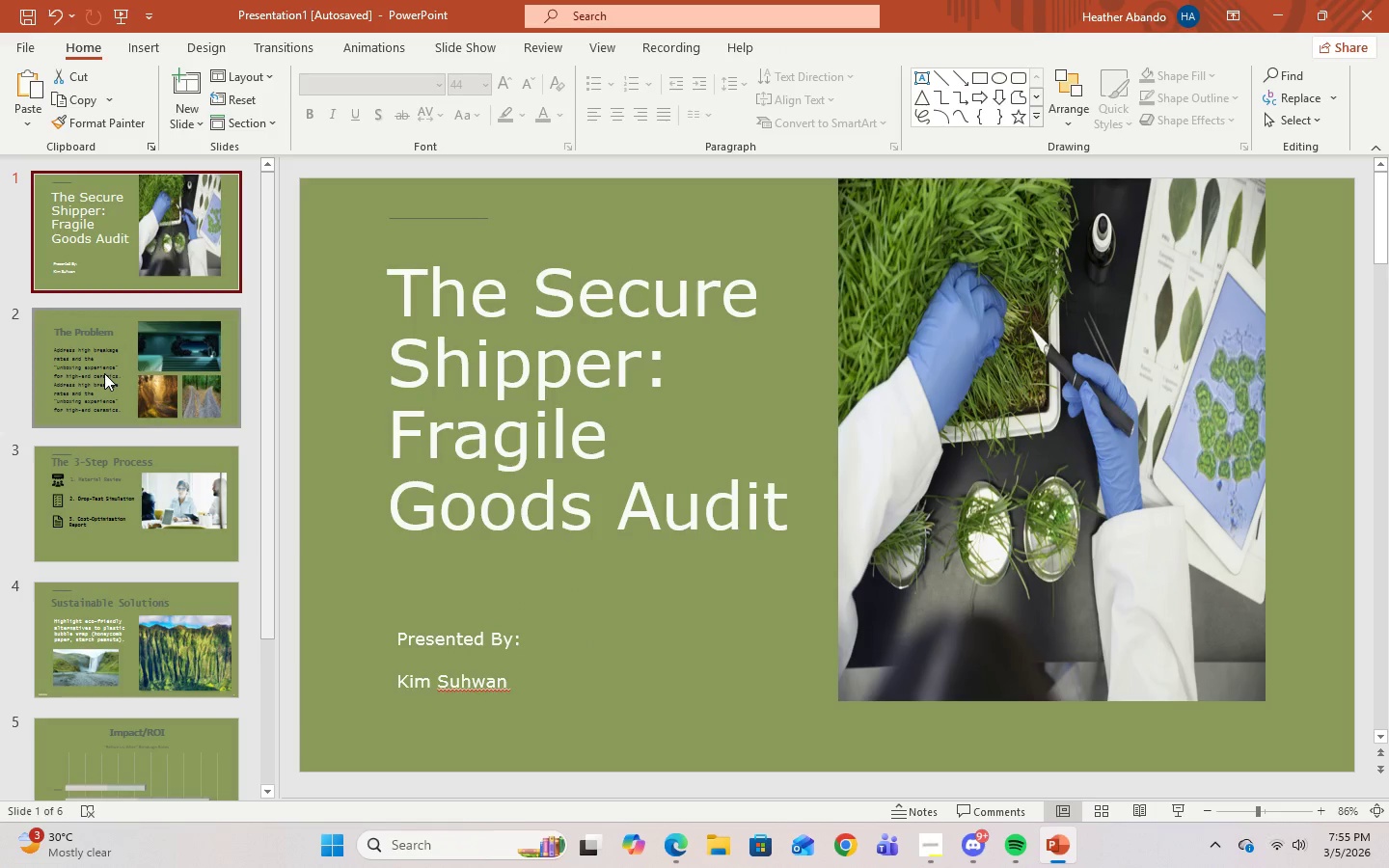 
left_click([104, 373])
 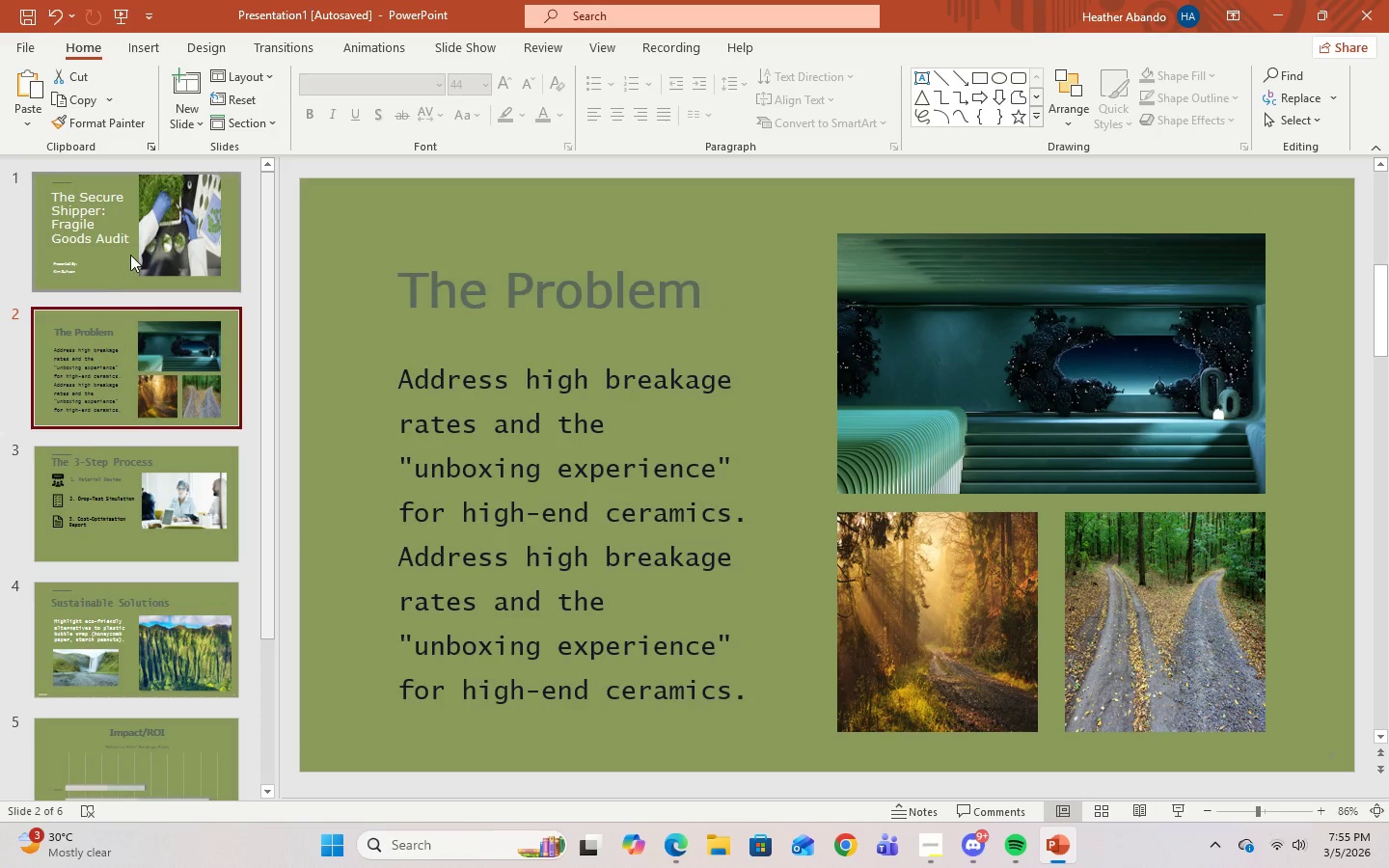 
left_click([130, 255])
 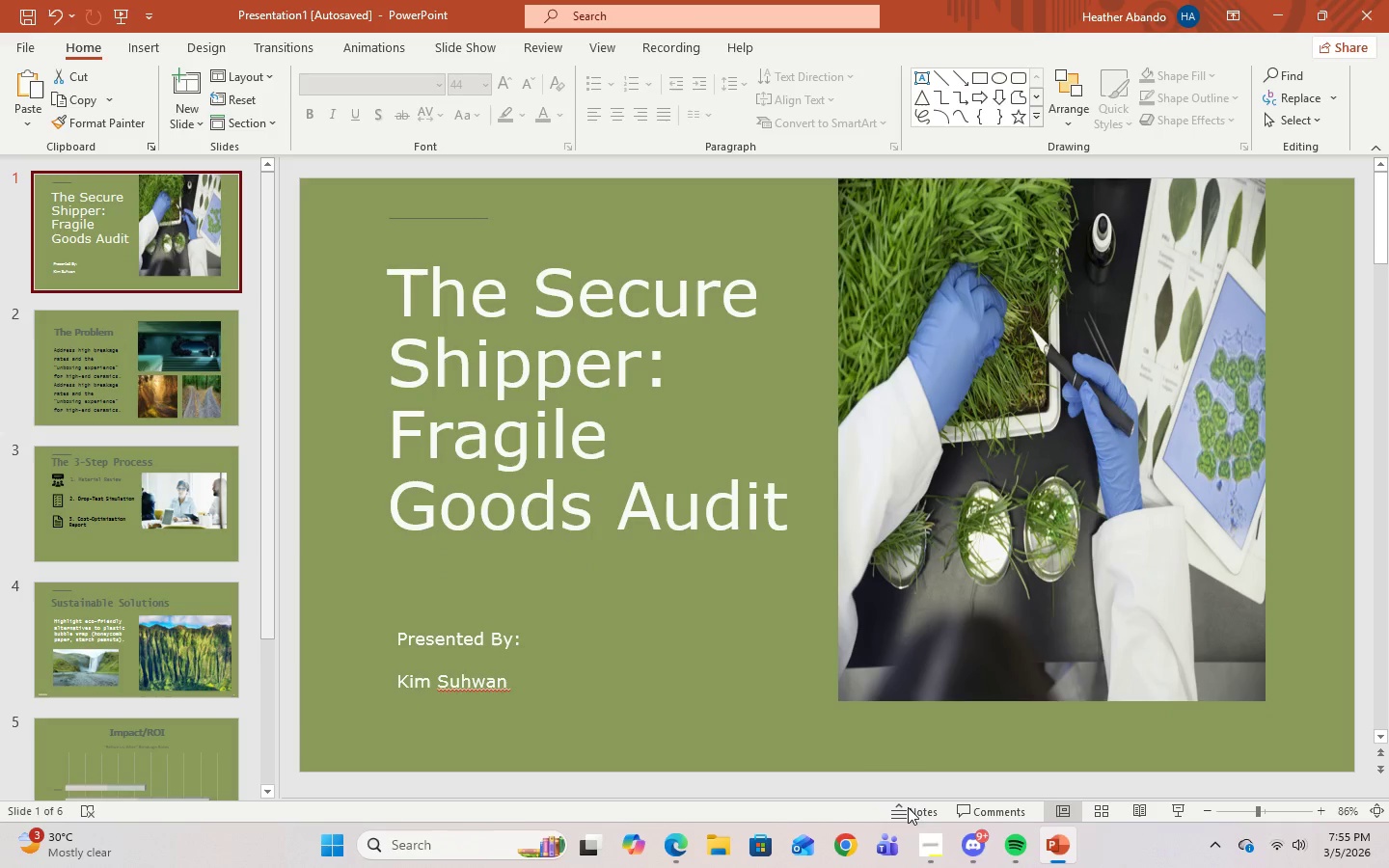 
left_click([935, 861])